 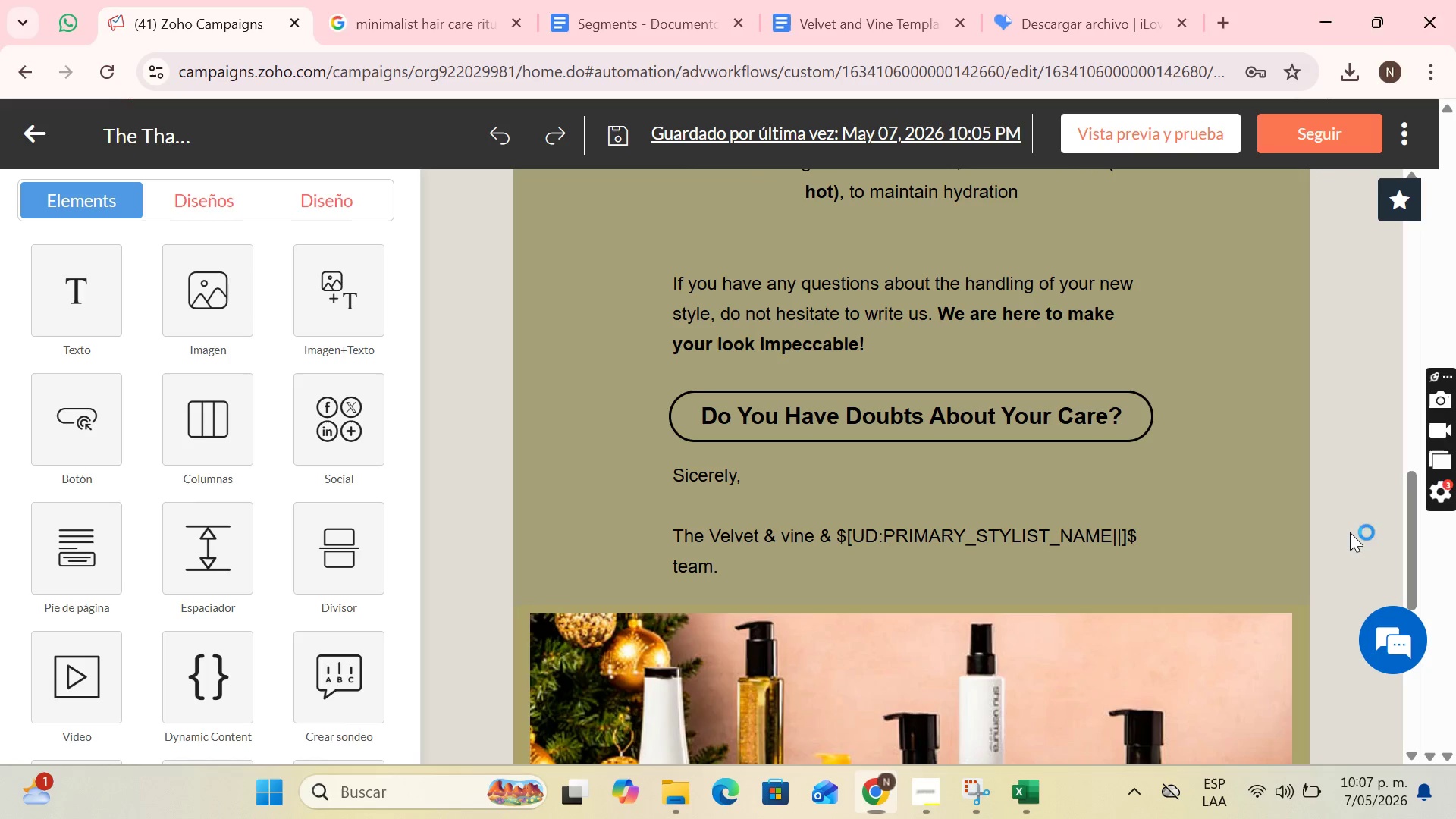 
left_click_drag(start_coordinate=[420, 169], to_coordinate=[1359, 762])
 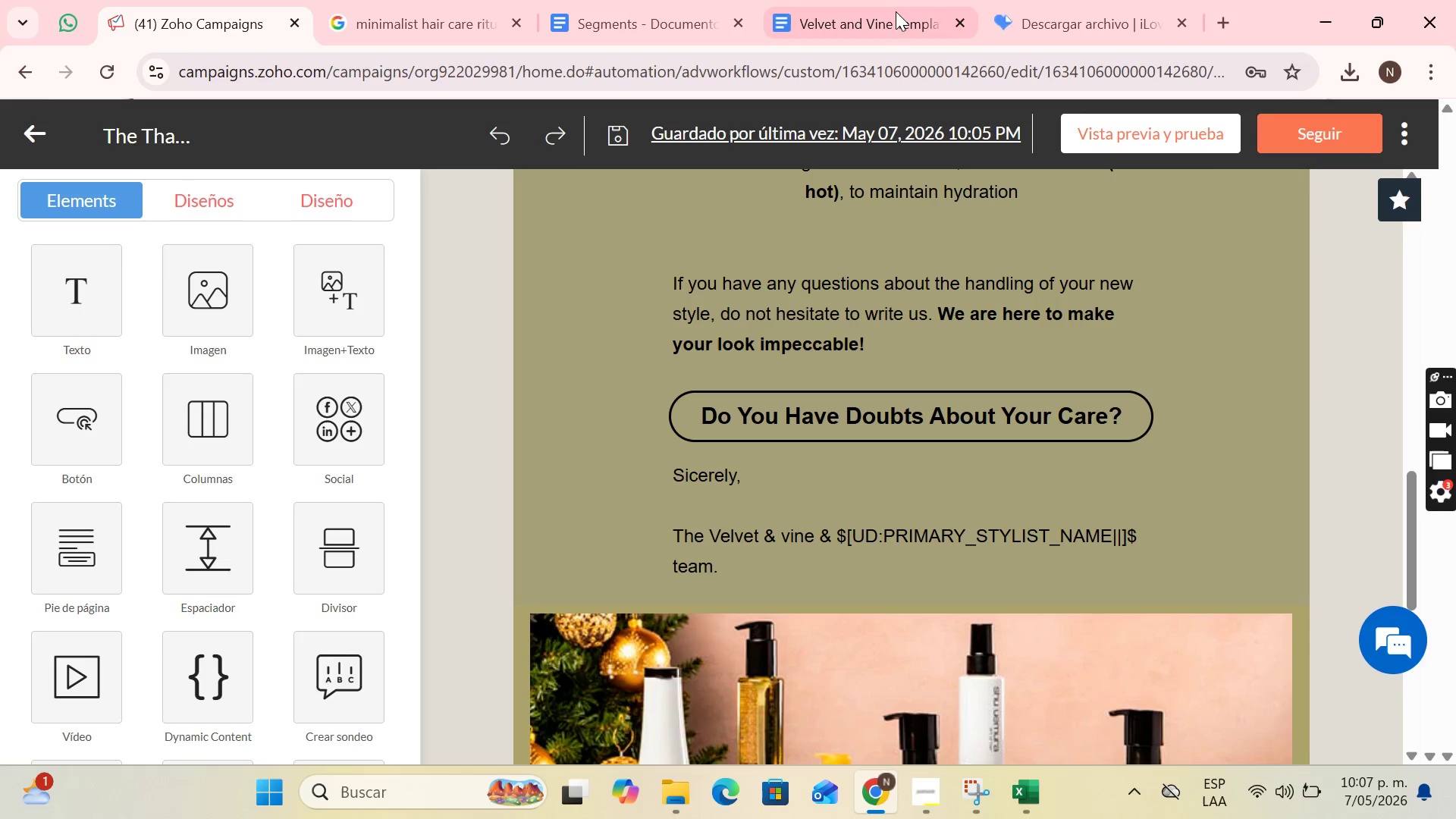 
left_click([893, 10])
 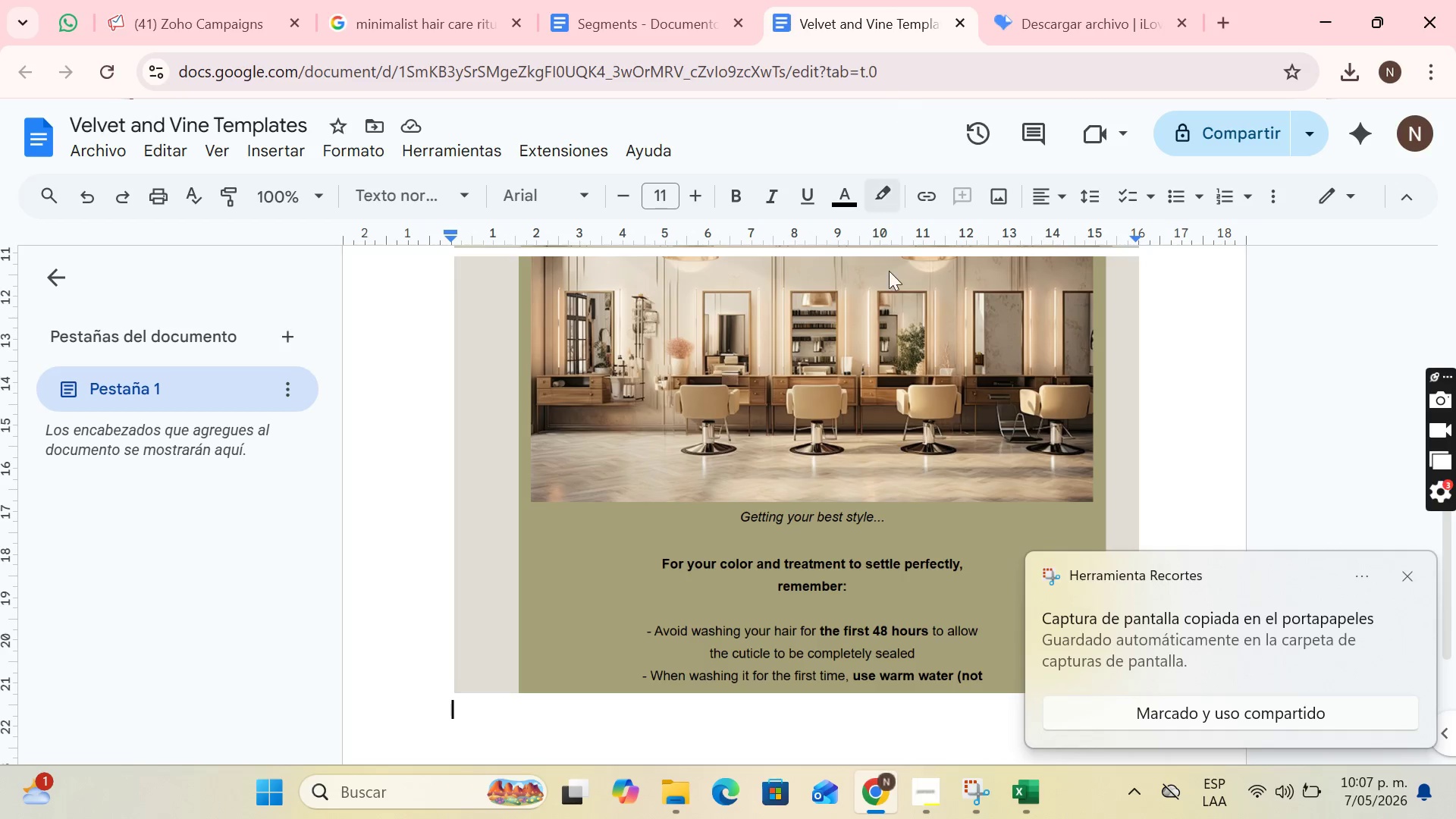 
key(Control+V)
 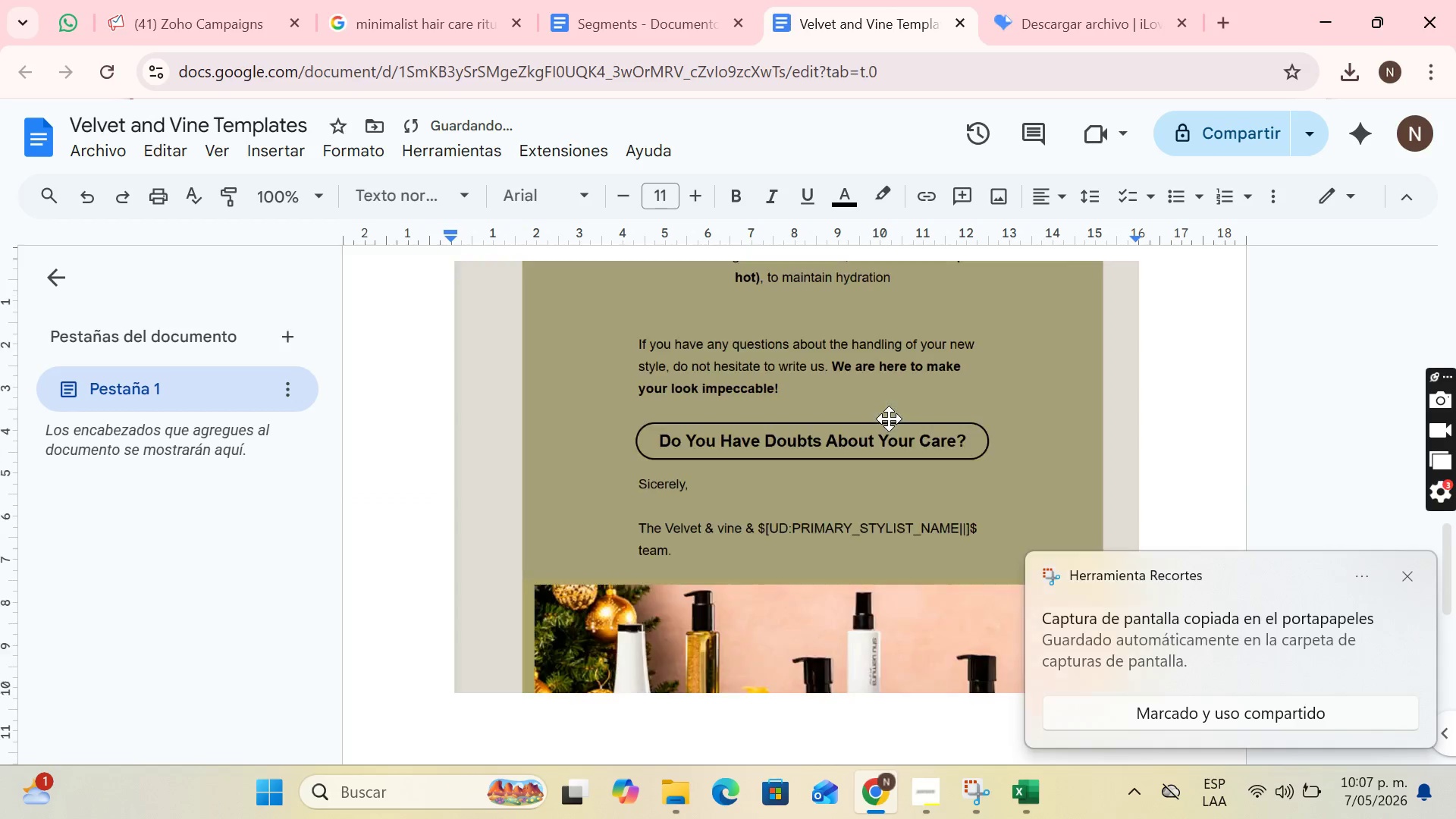 
key(Enter)
 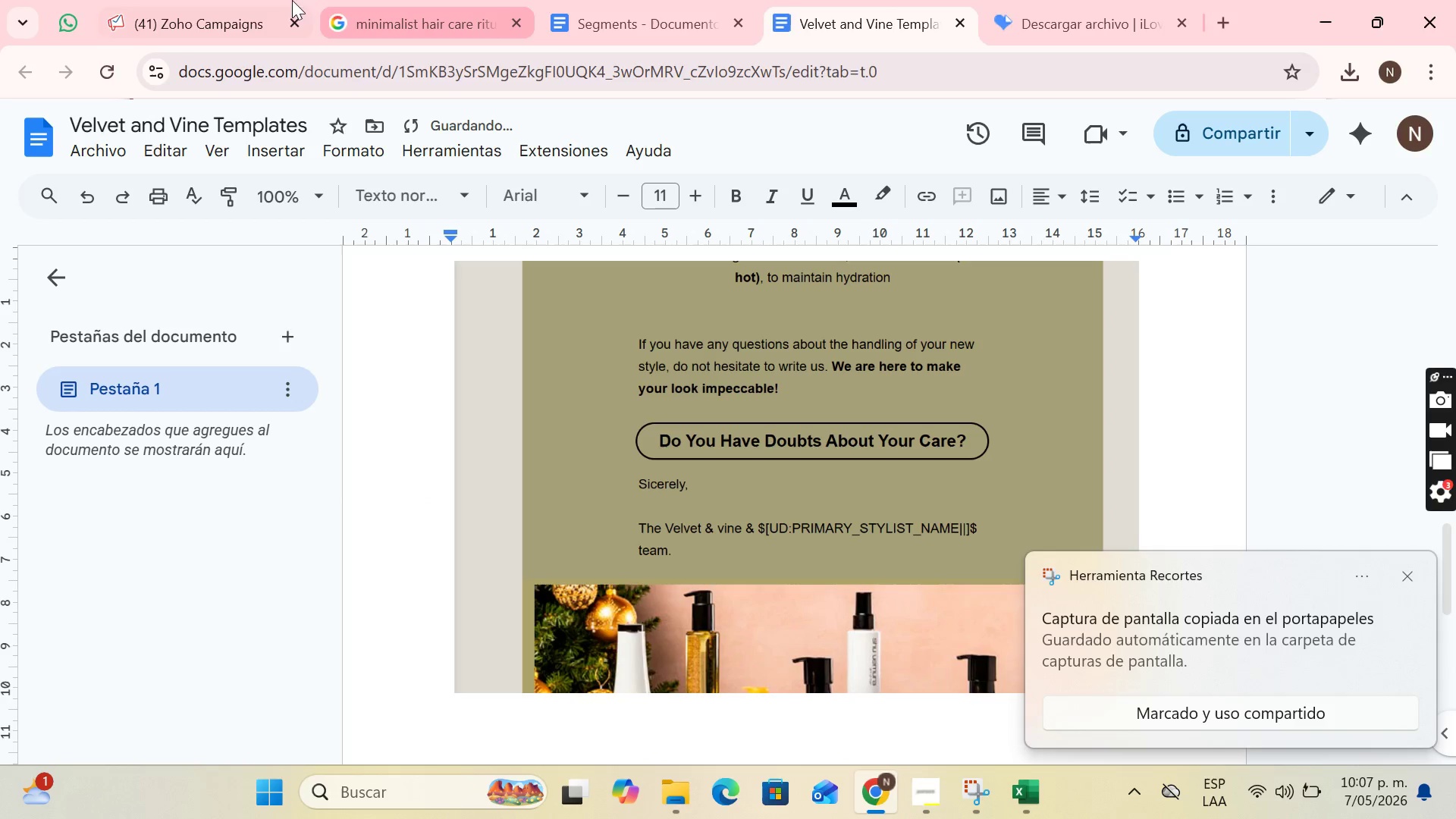 
left_click([243, 0])
 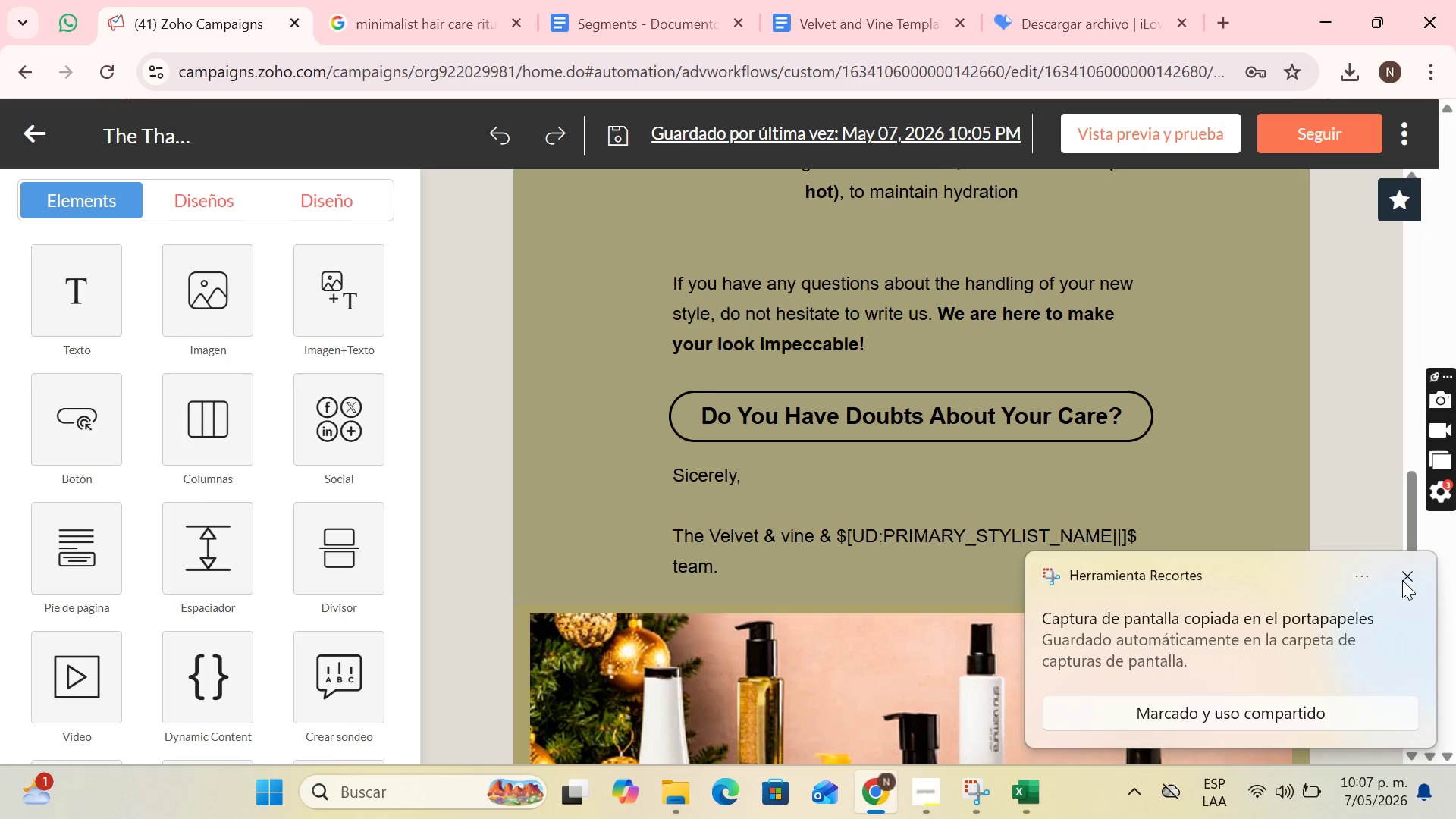 
left_click([1406, 576])
 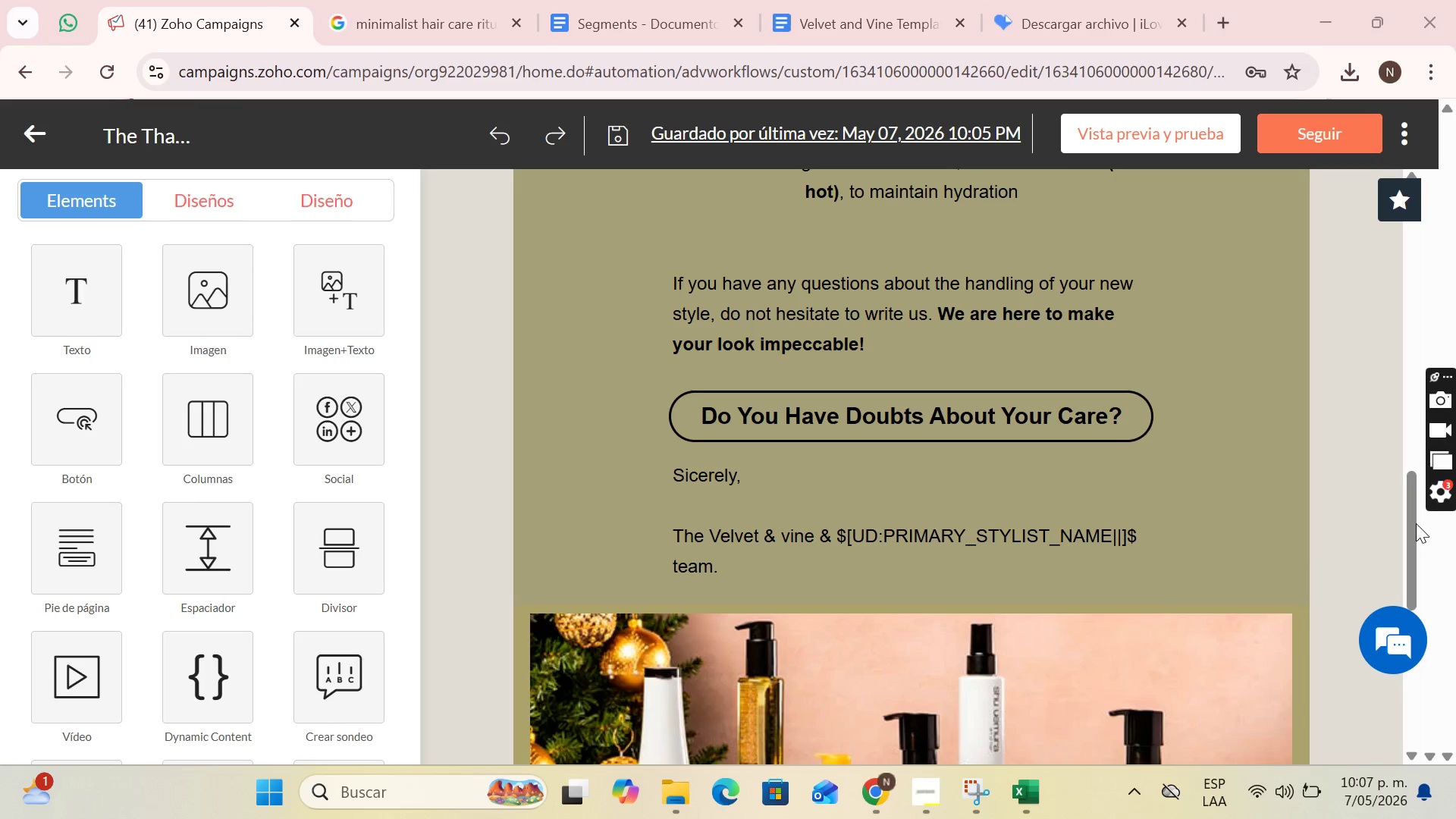 
left_click_drag(start_coordinate=[1416, 523], to_coordinate=[1417, 537])
 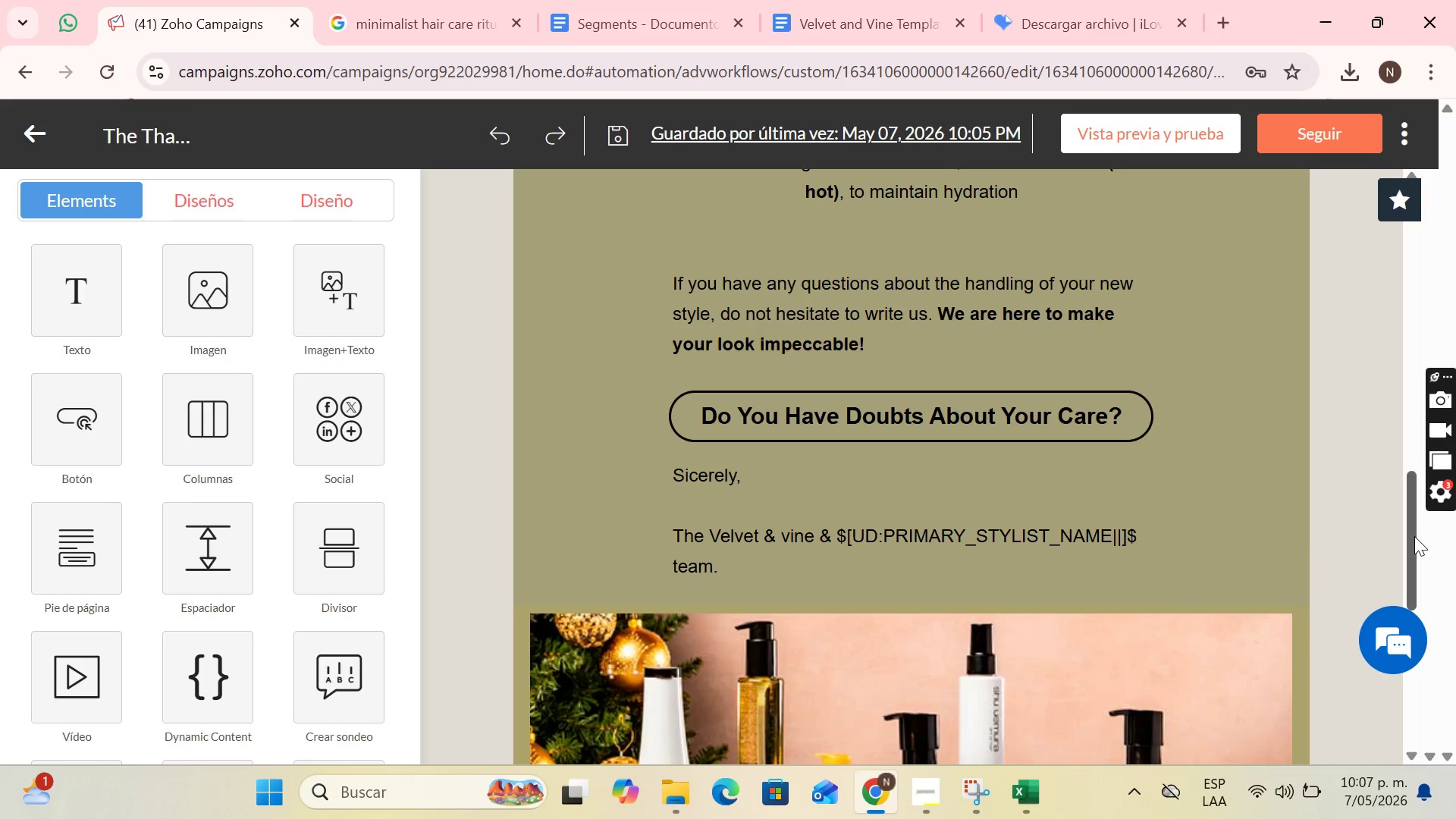 
left_click_drag(start_coordinate=[1414, 536], to_coordinate=[1445, 727])
 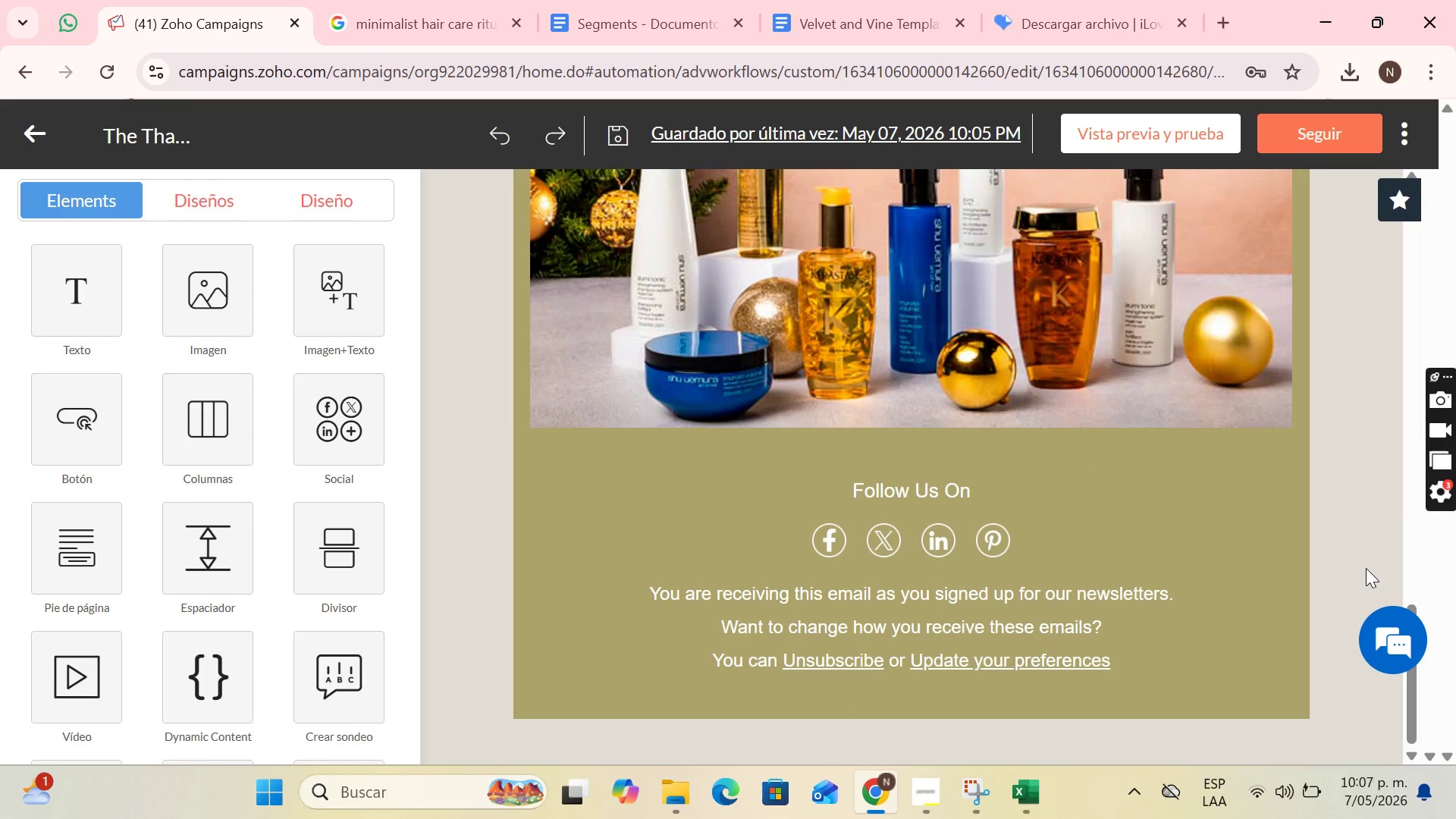 
key(PrintScreen)
 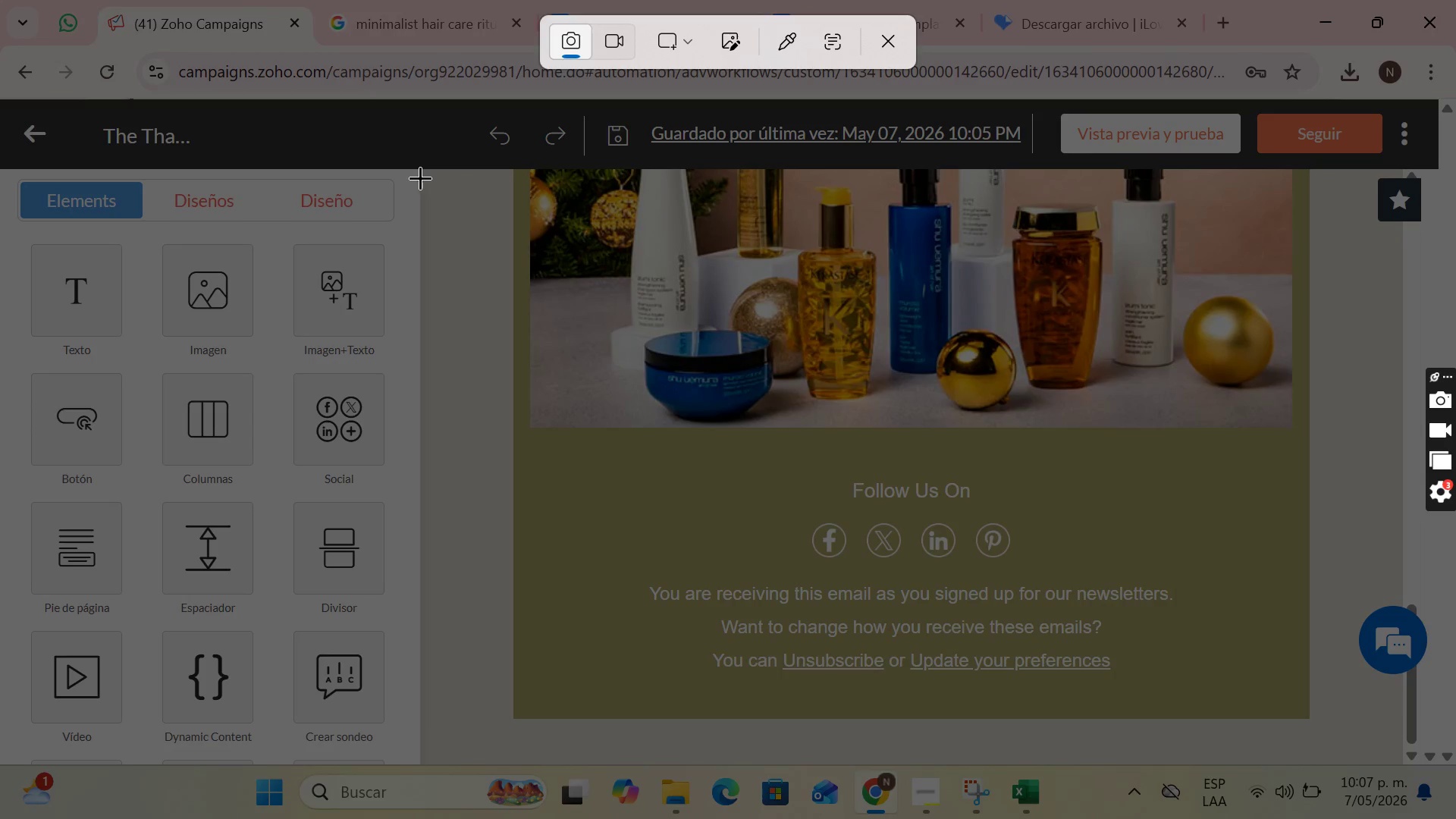 
left_click_drag(start_coordinate=[420, 169], to_coordinate=[1358, 761])
 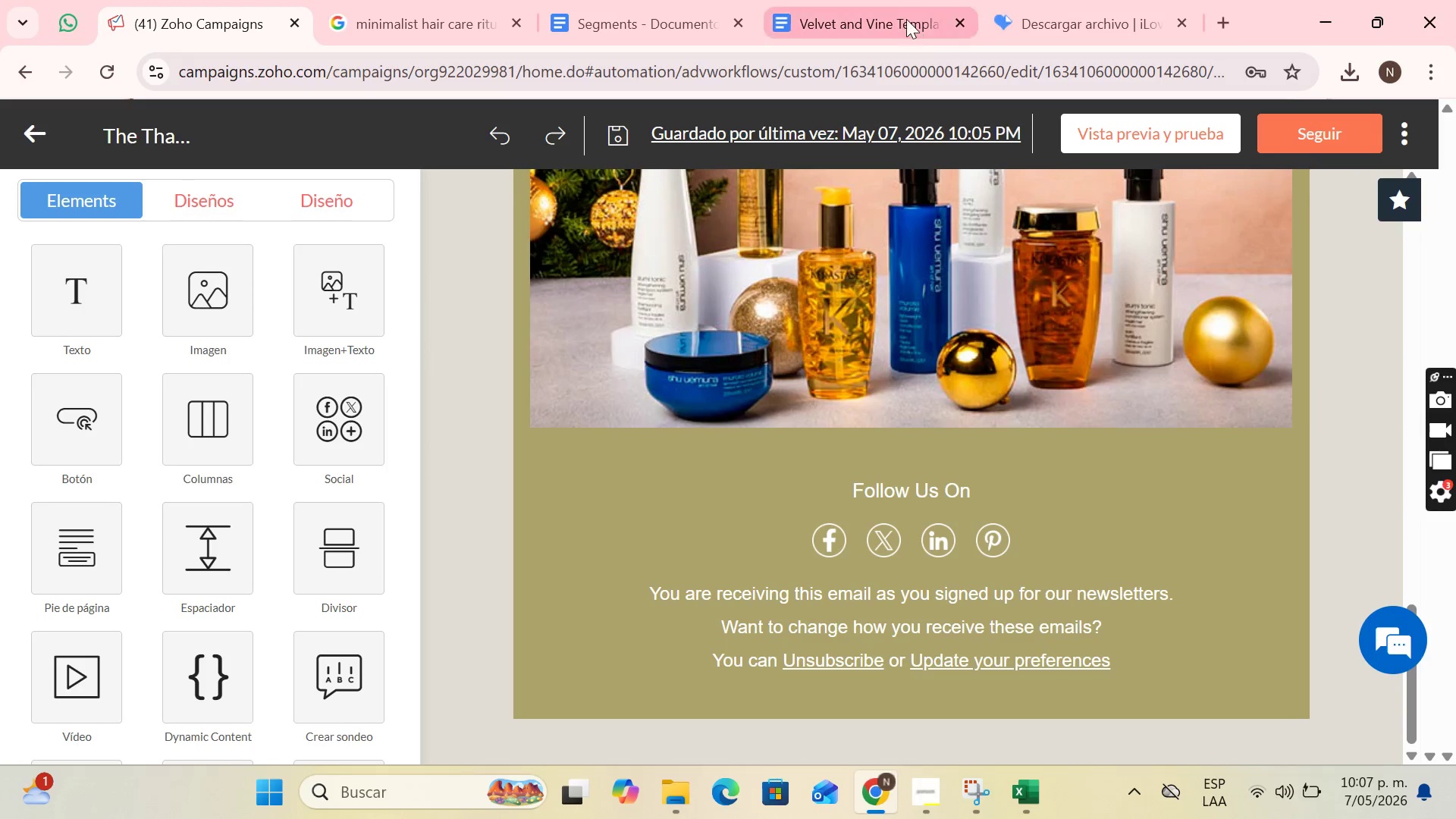 
left_click([905, 17])
 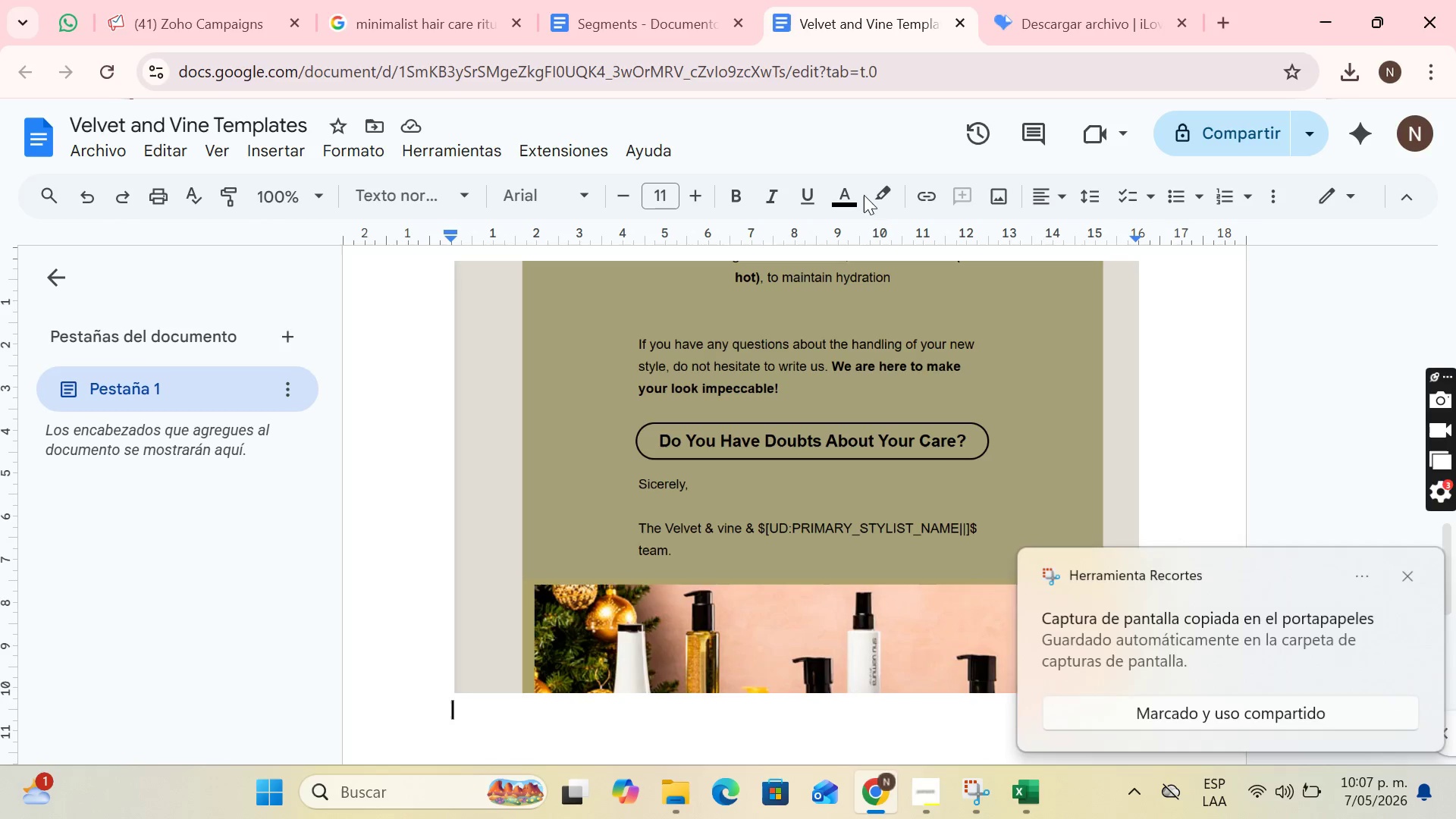 
key(Control+V)
 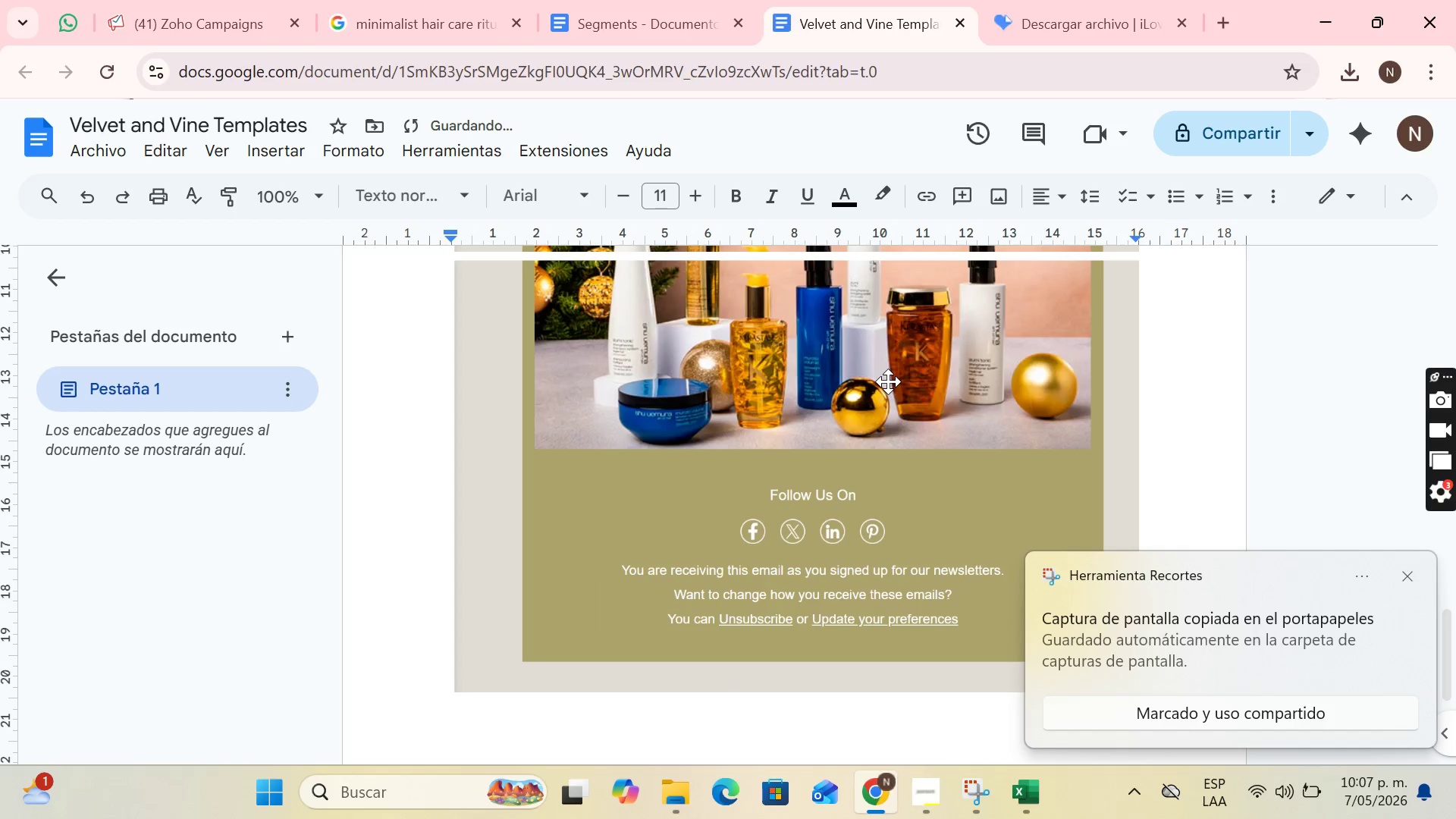 
key(Enter)
 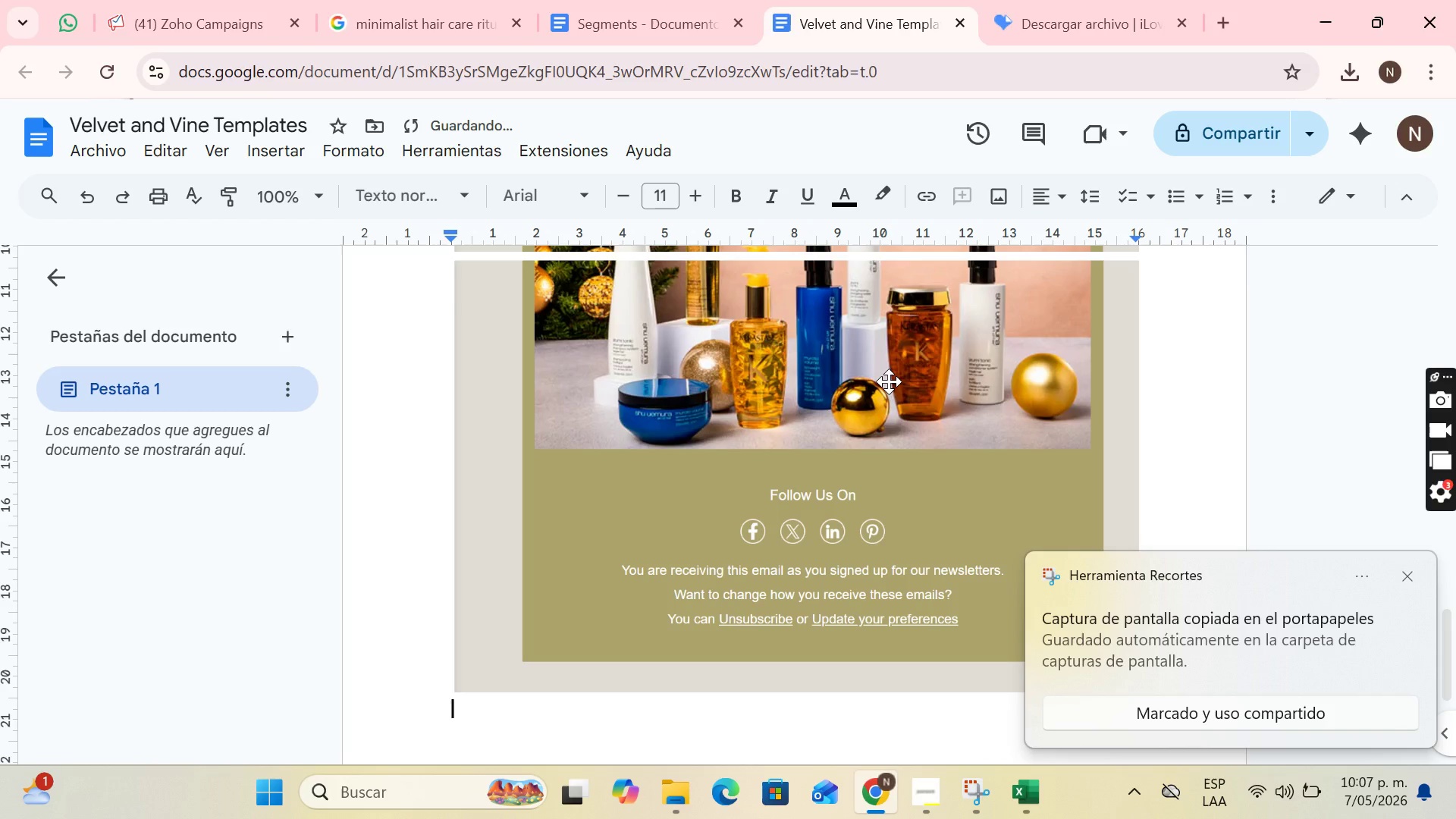 
key(Enter)
 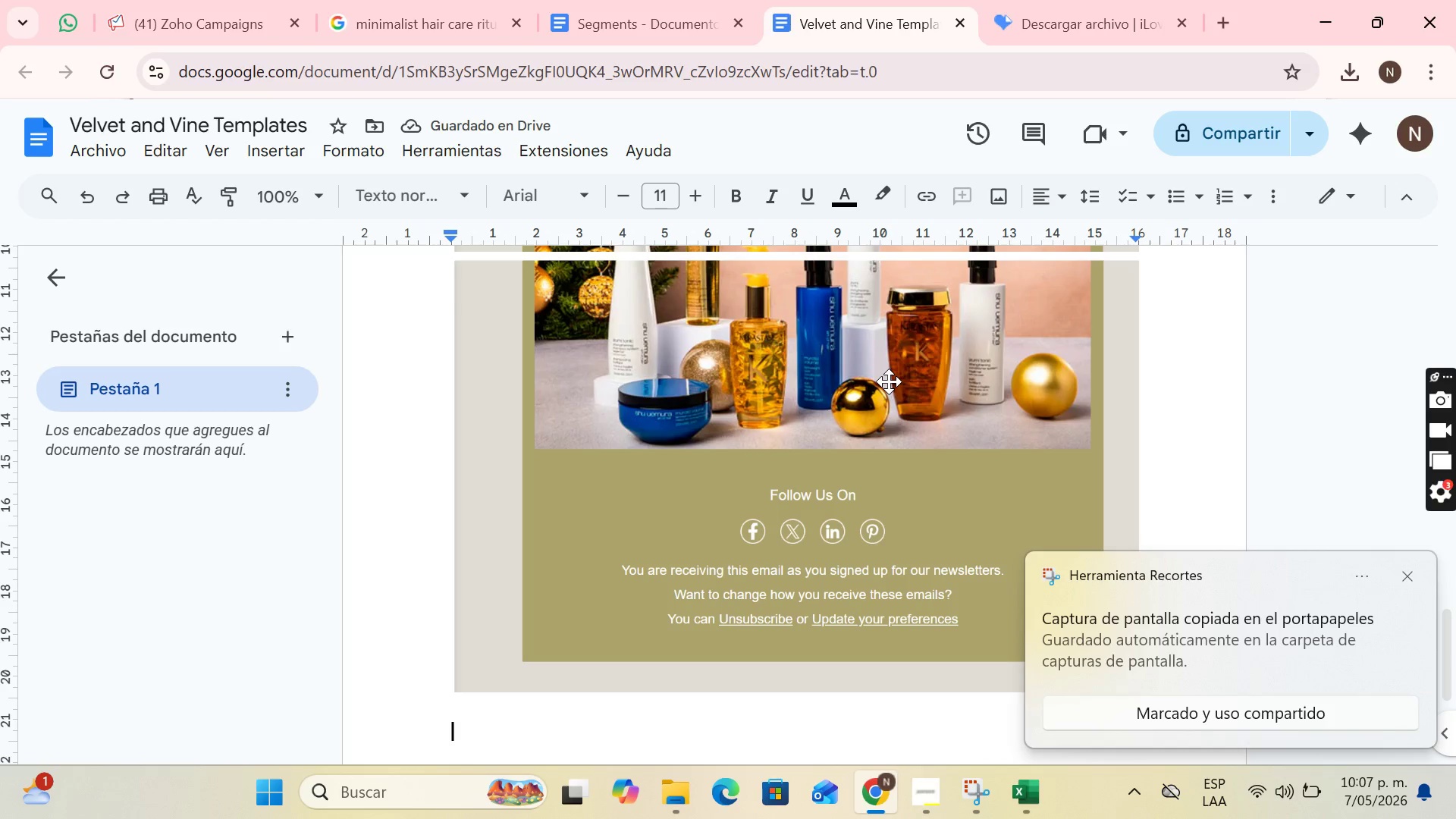 
type(Template 2)
 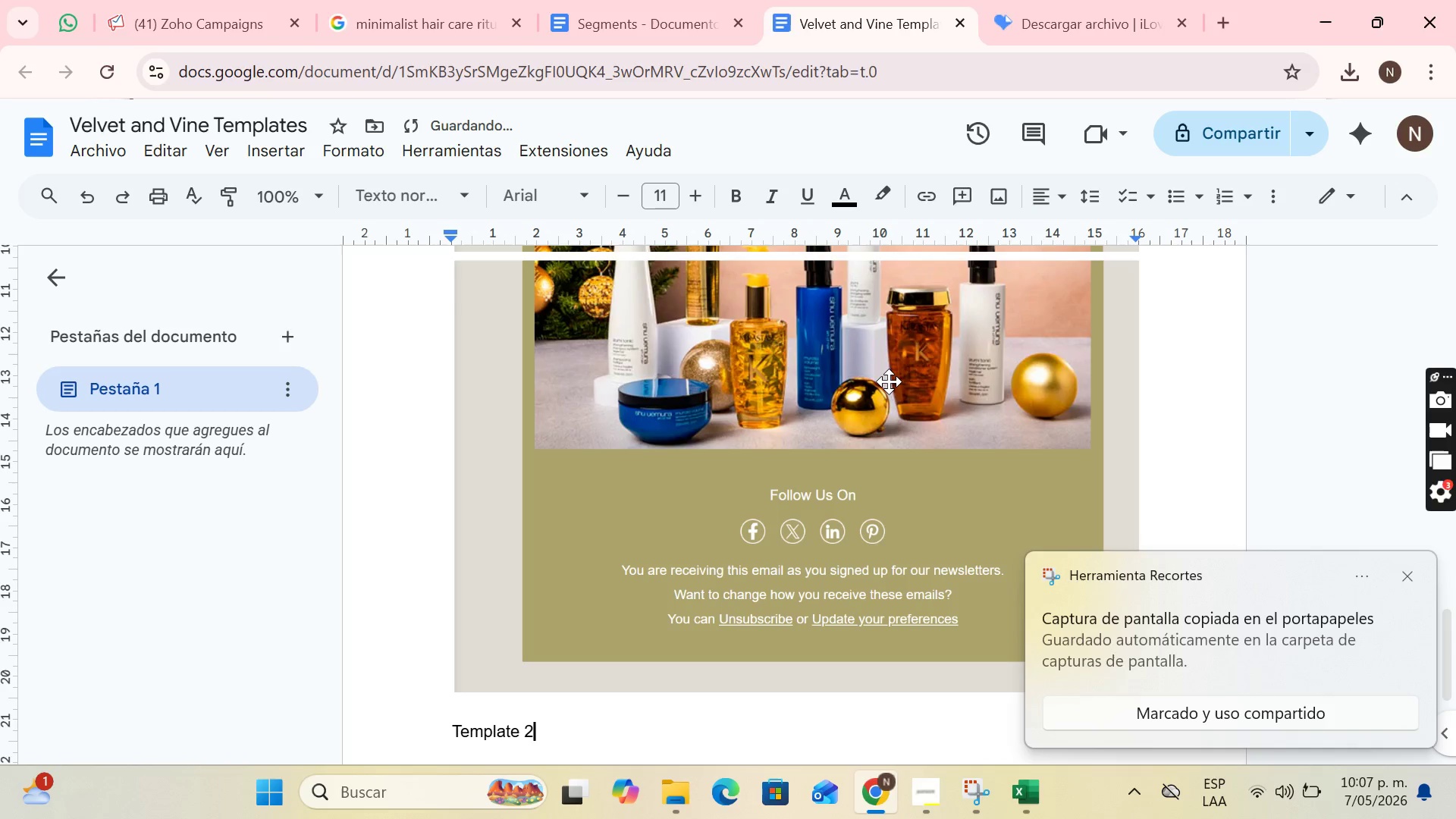 
key(Enter)
 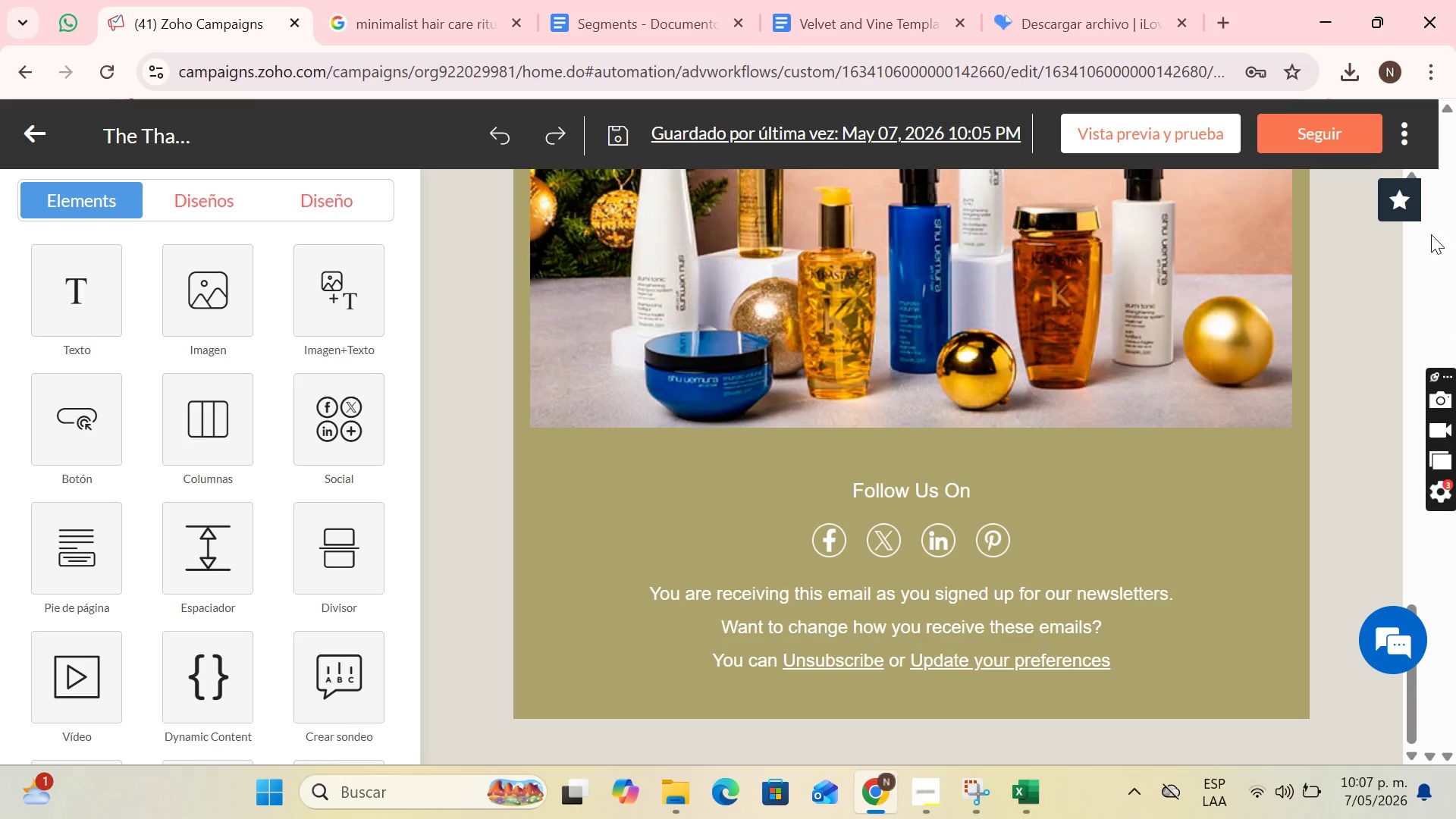 
left_click([1350, 141])
 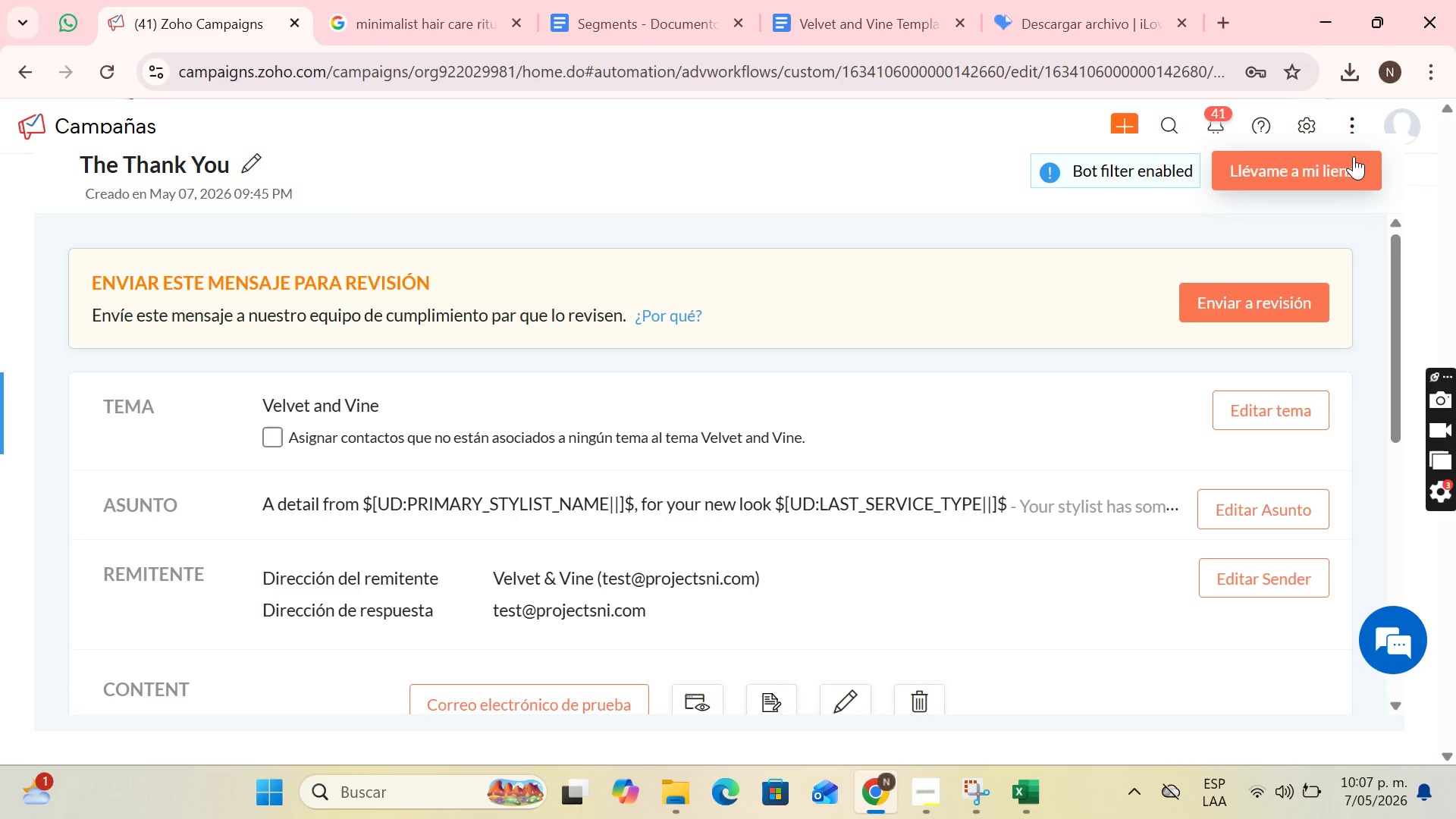 
wait(5.91)
 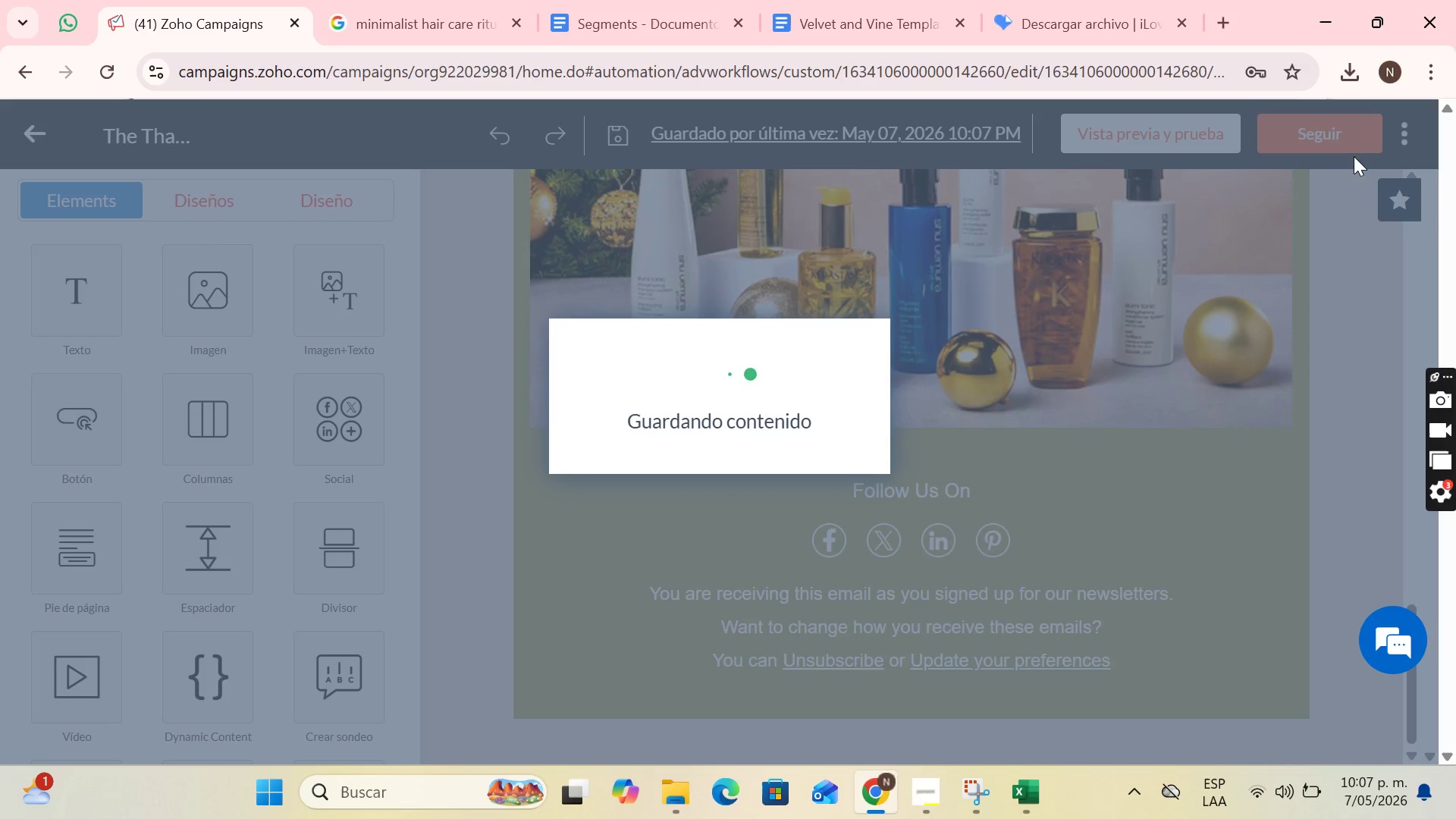 
scroll: coordinate [1184, 388], scroll_direction: down, amount: 1.0
 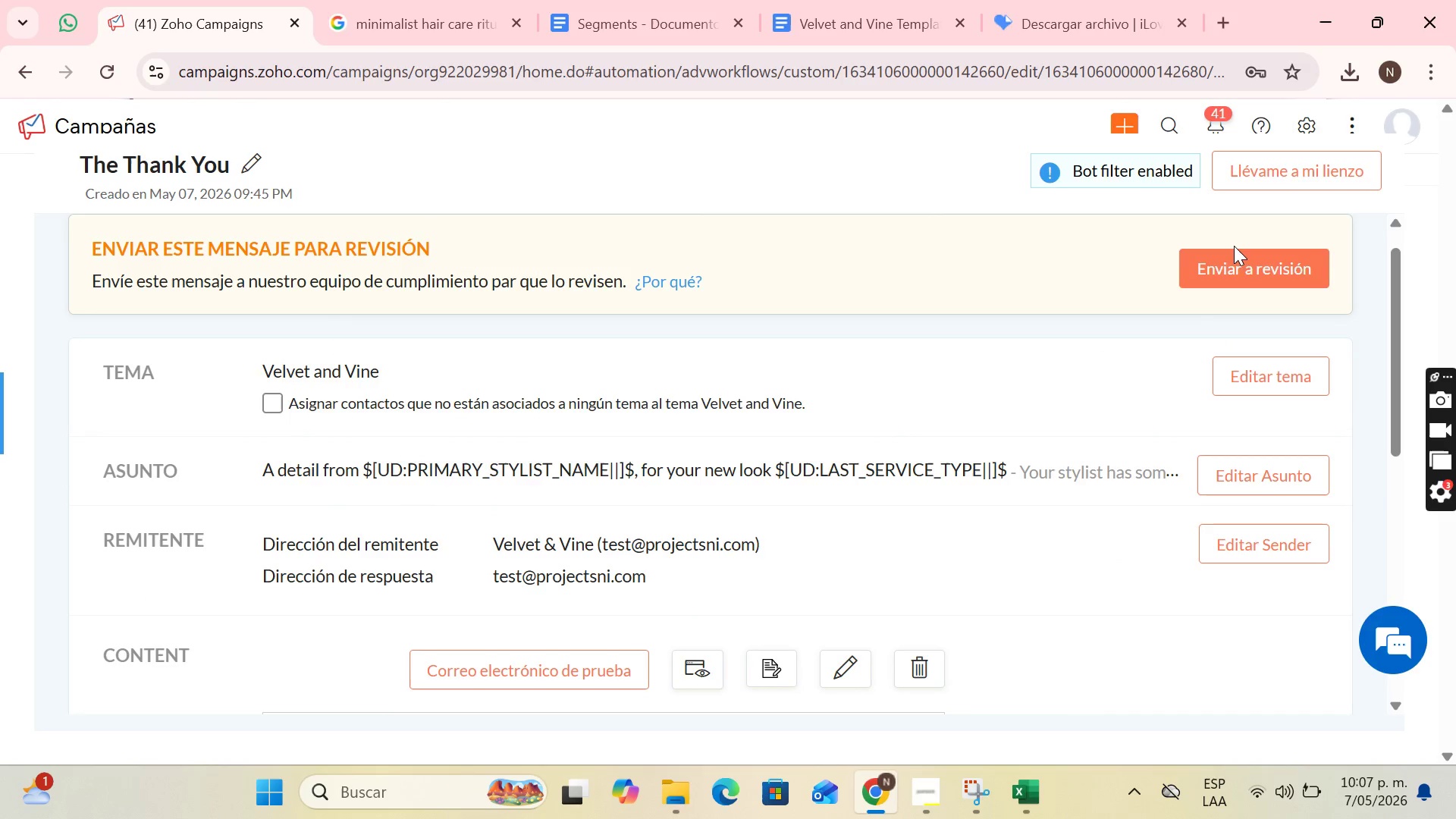 
left_click([1234, 253])
 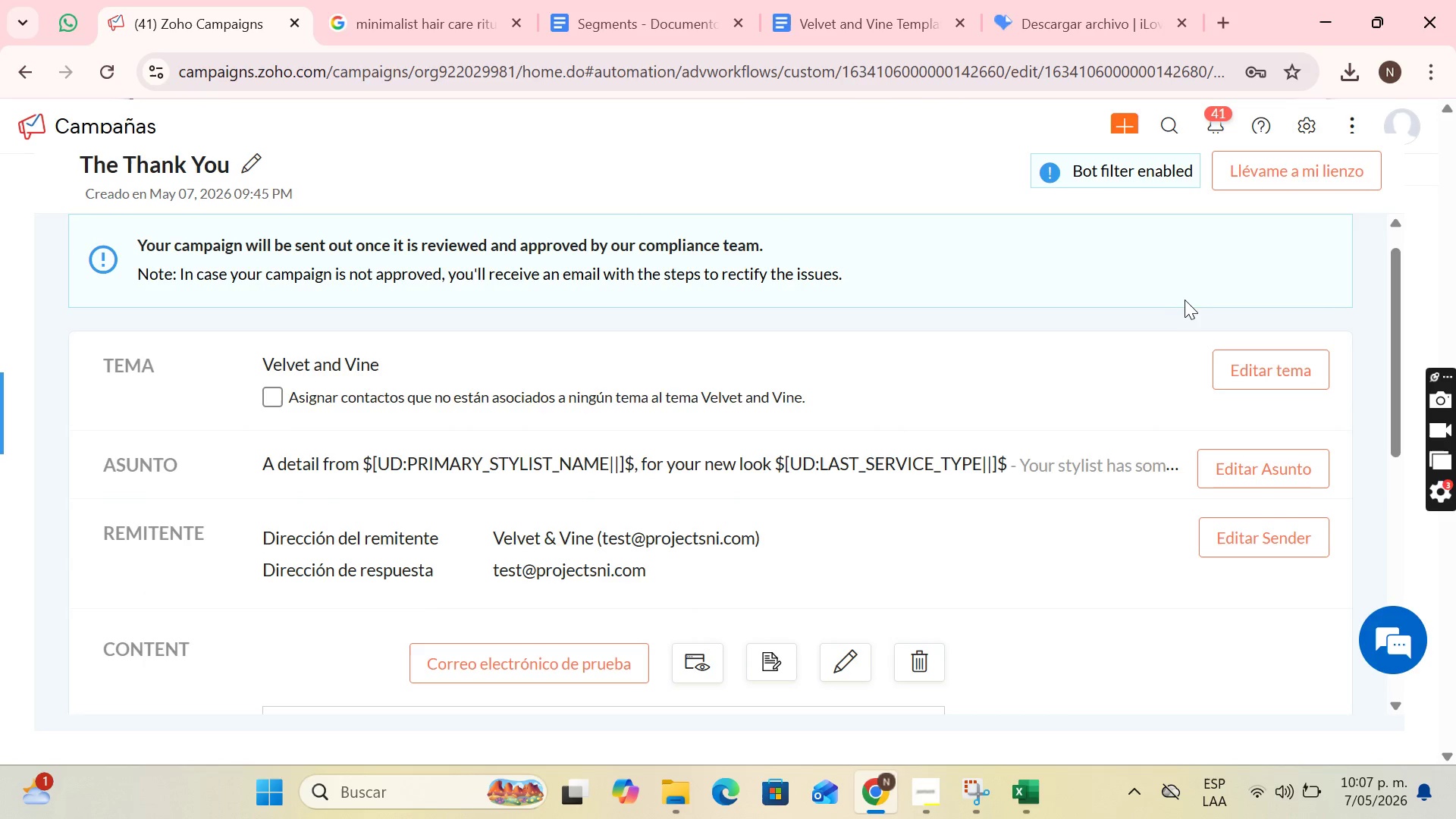 
scroll: coordinate [1238, 269], scroll_direction: down, amount: 8.0
 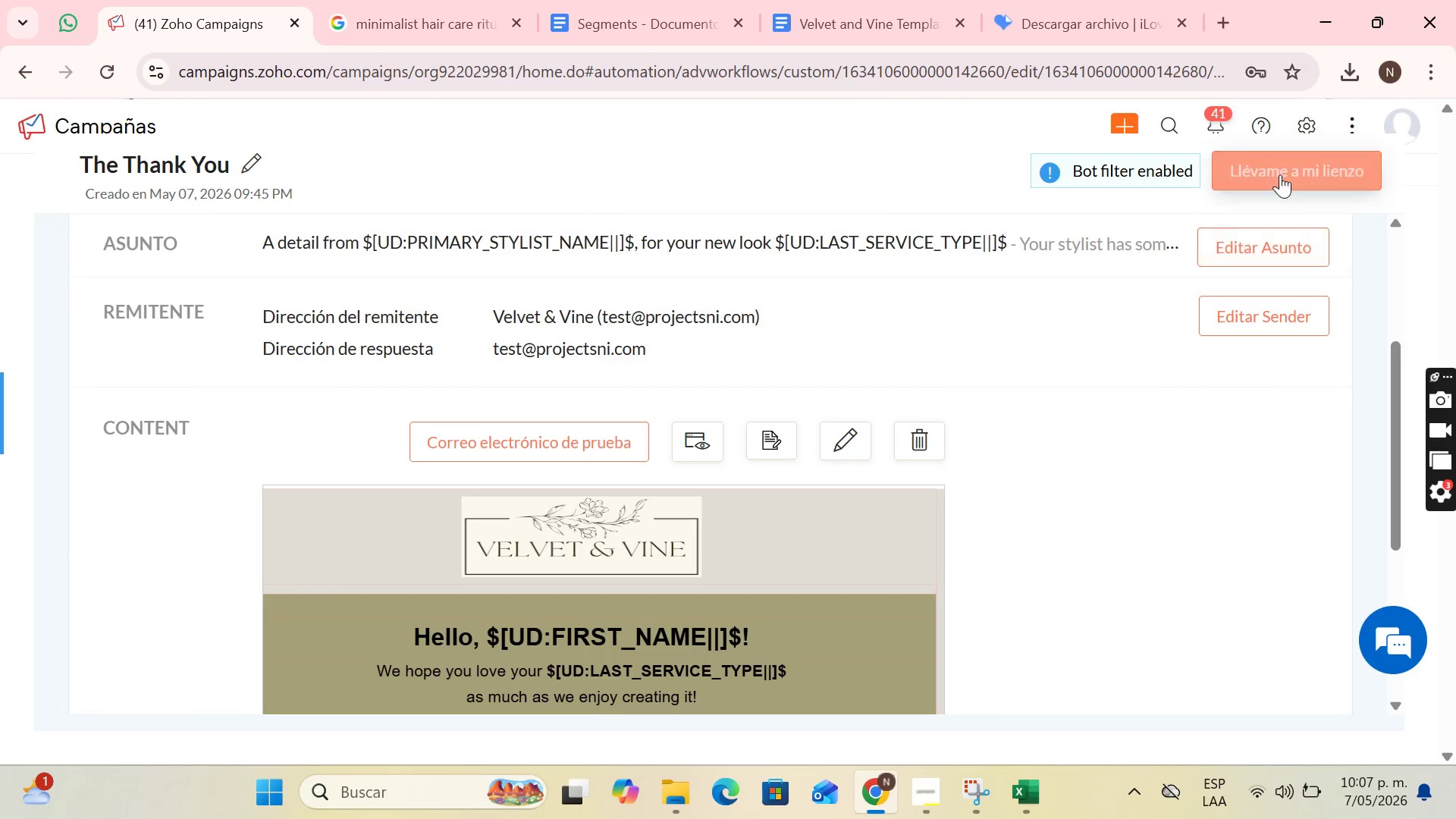 
left_click([1280, 174])
 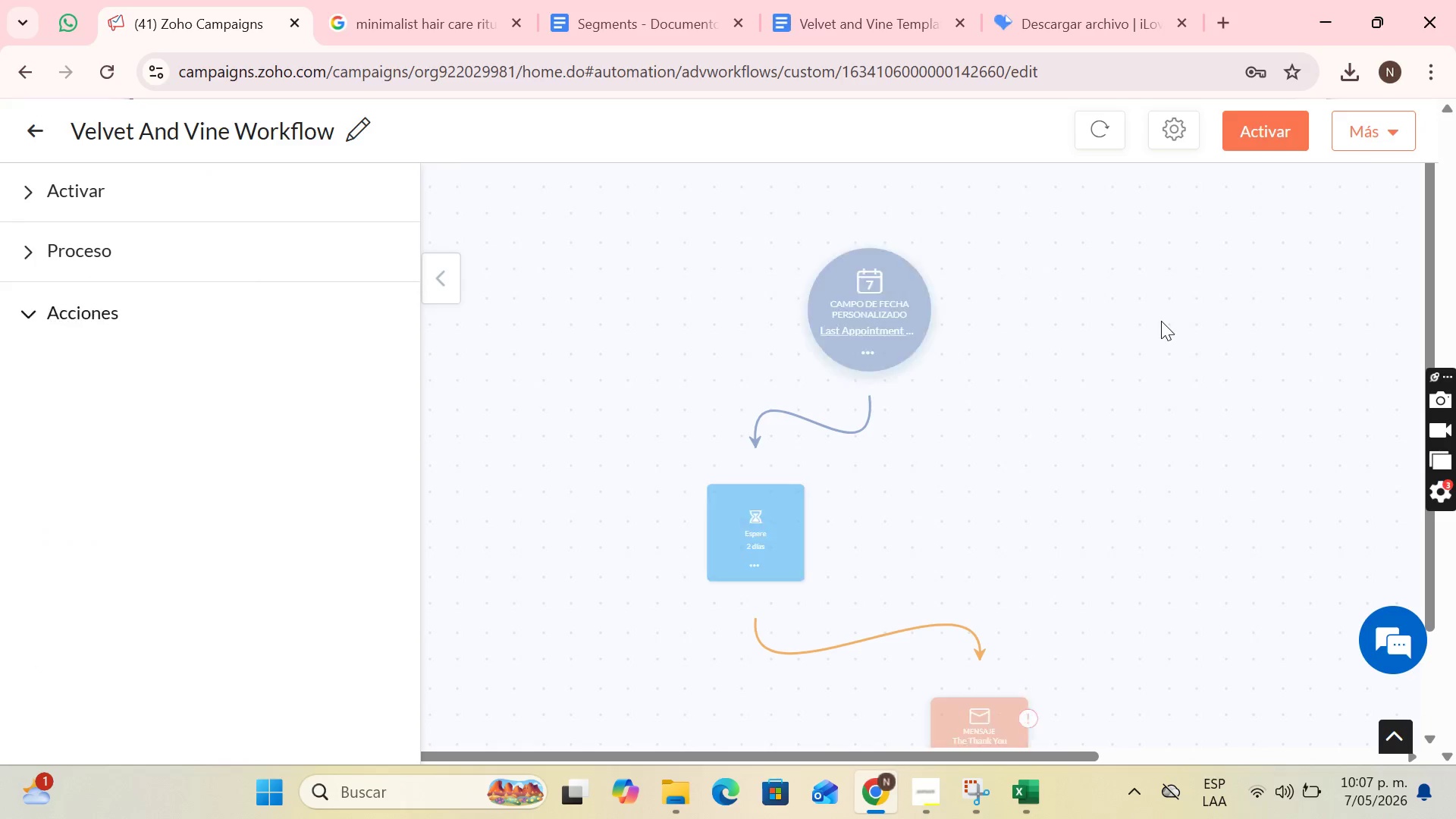 
scroll: coordinate [979, 386], scroll_direction: down, amount: 1.0
 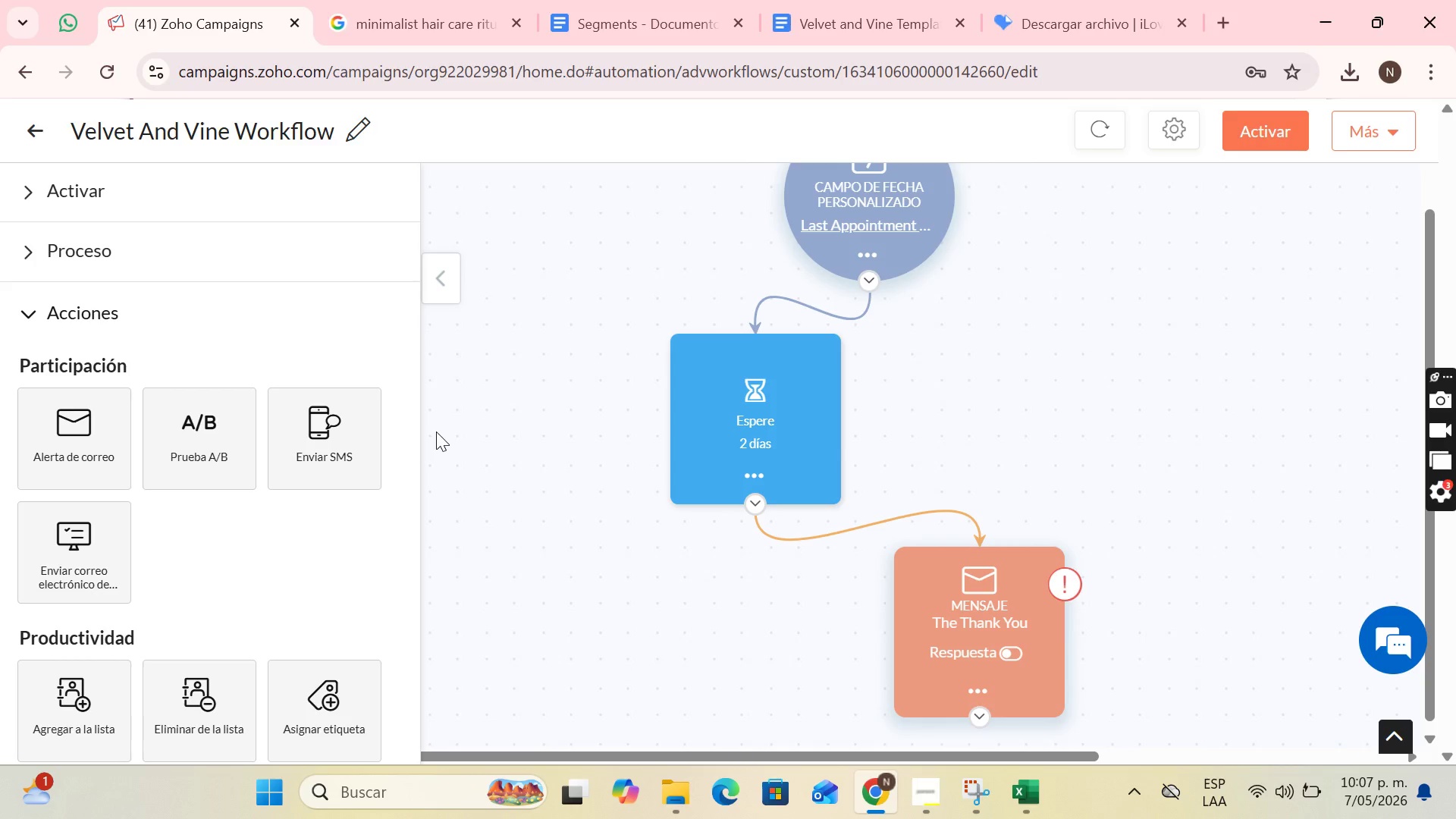 
wait(16.89)
 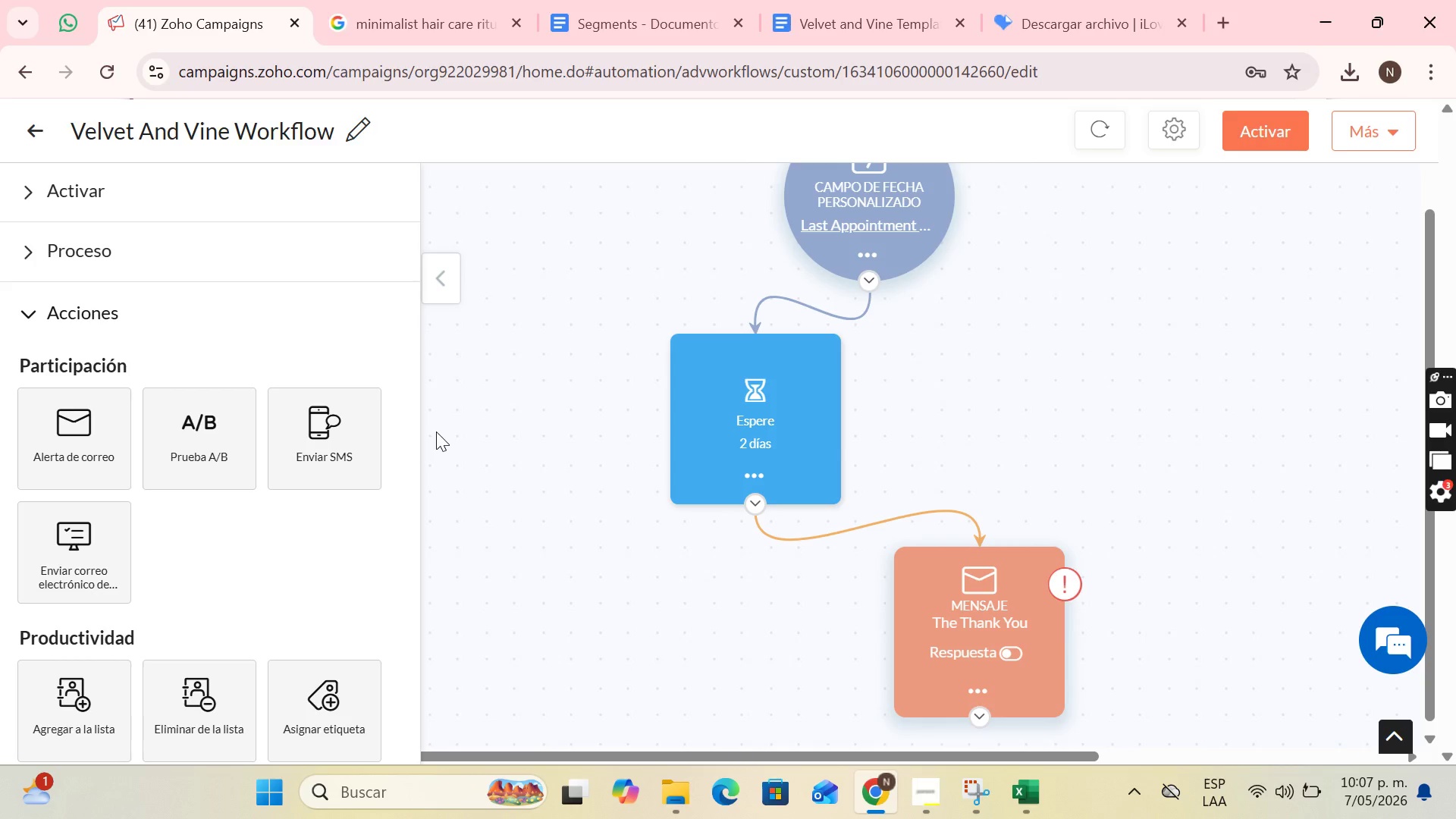 
left_click([1392, 138])
 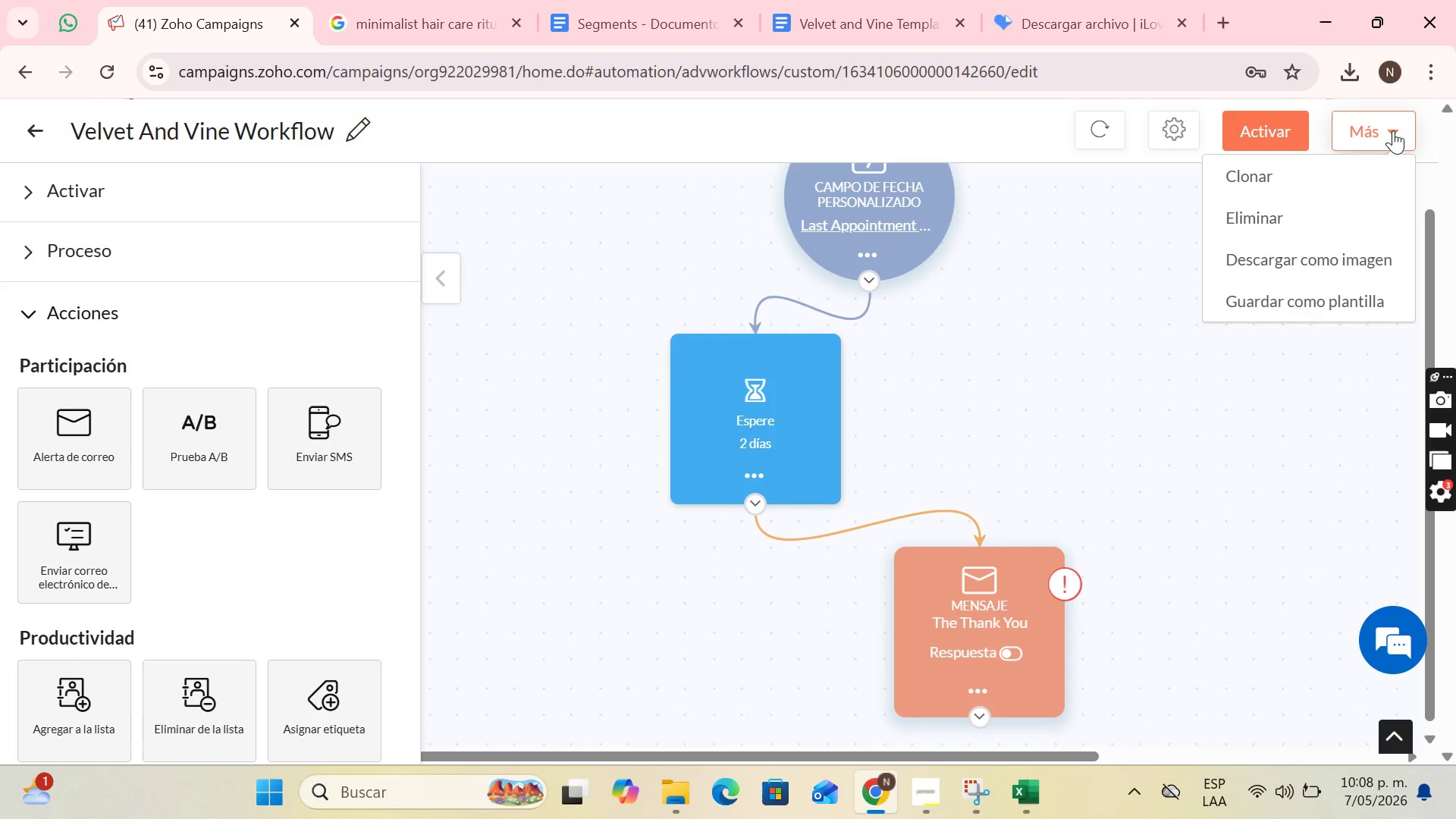 
left_click([1393, 130])
 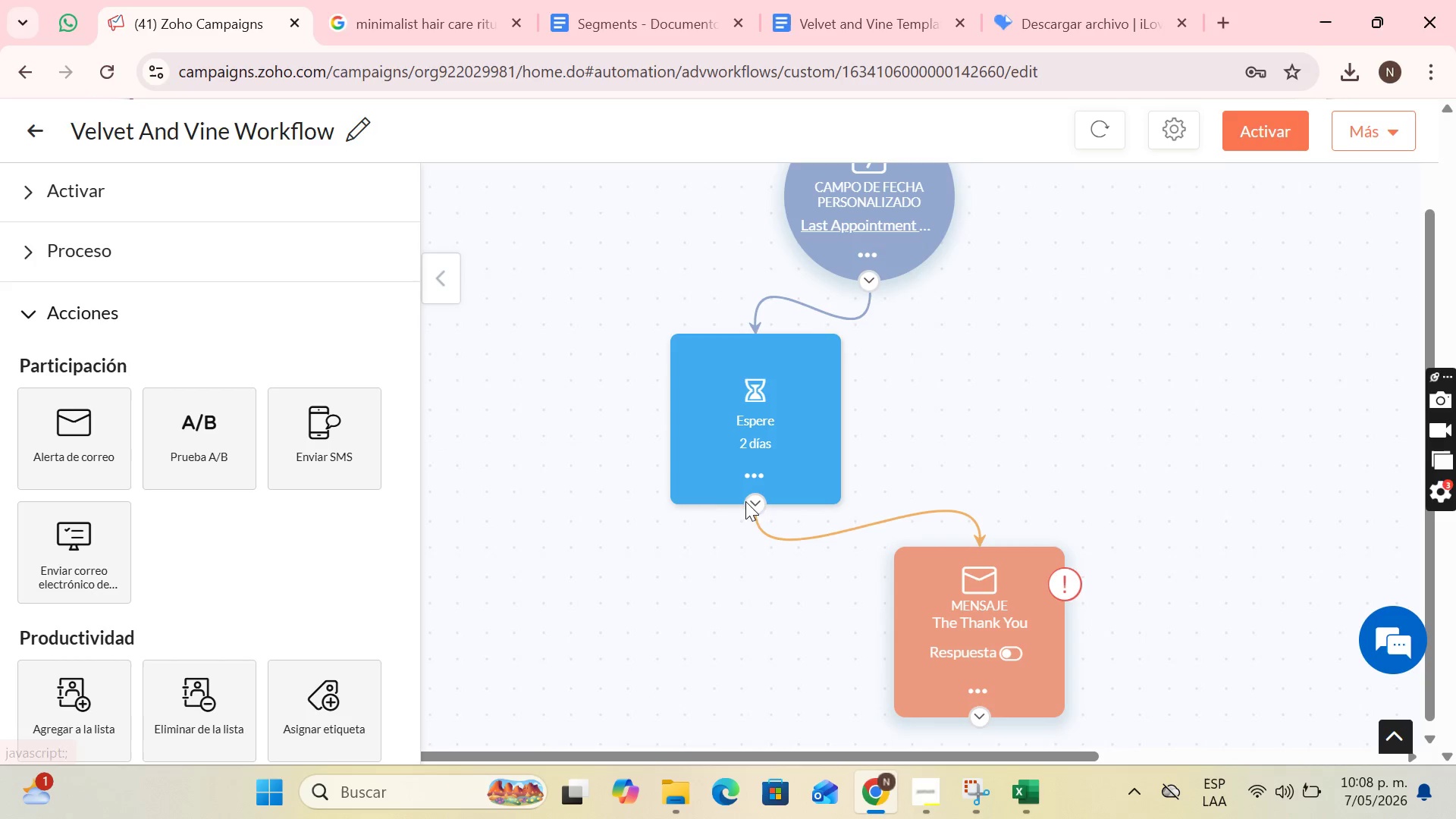 
mouse_move([143, 468])
 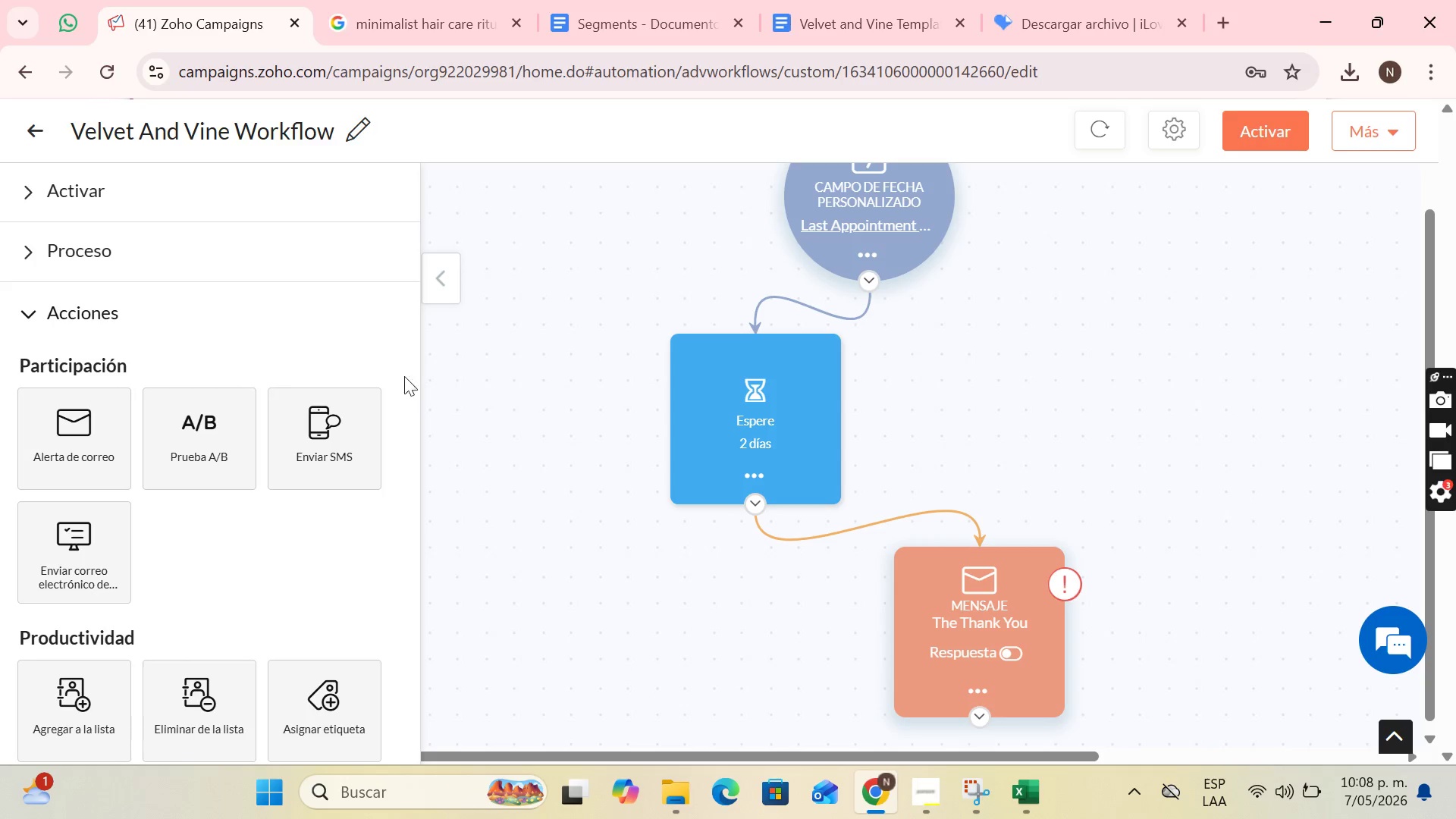 
scroll: coordinate [302, 493], scroll_direction: down, amount: 4.0
 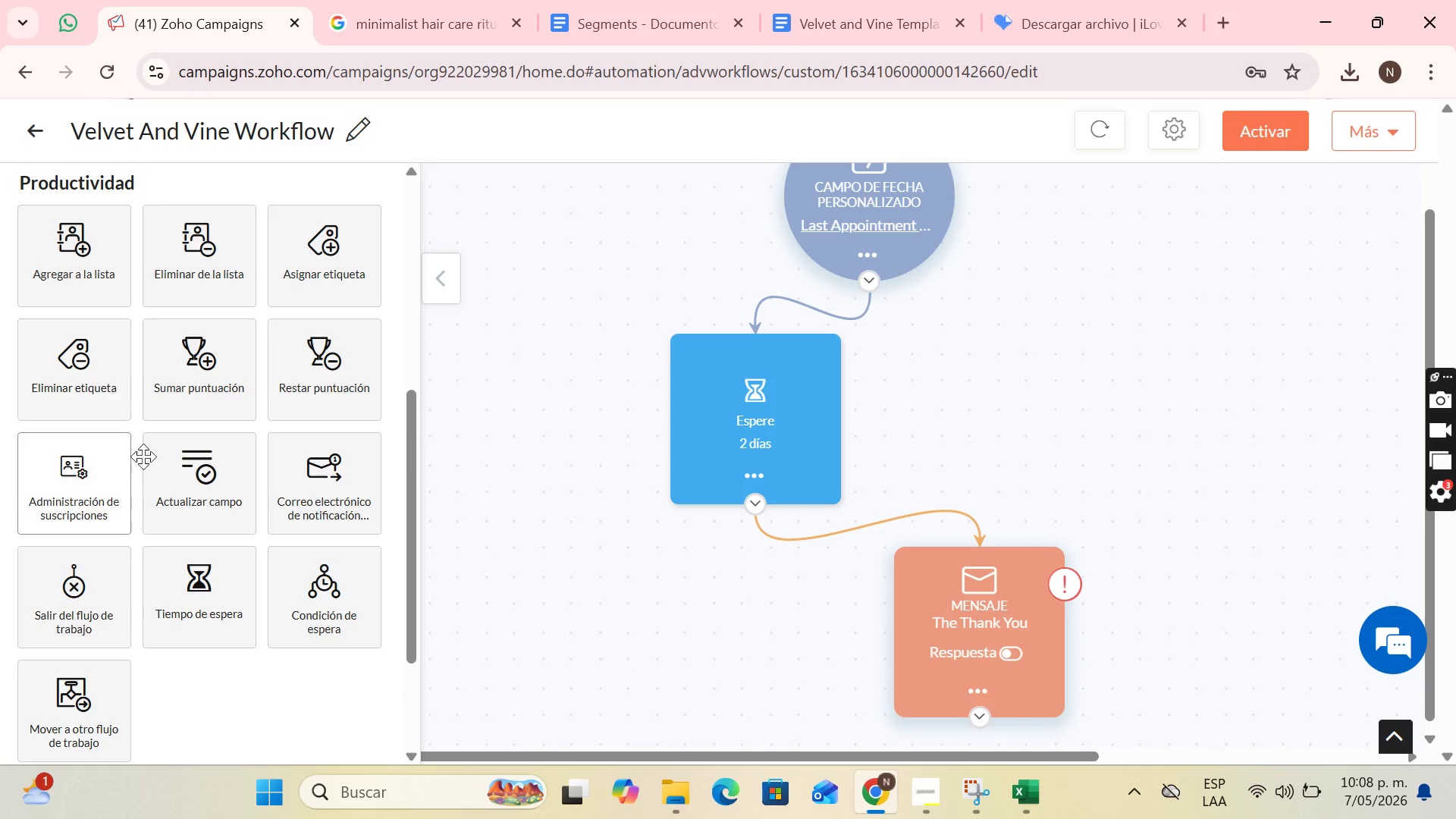 
left_click_drag(start_coordinate=[201, 566], to_coordinate=[705, 670])
 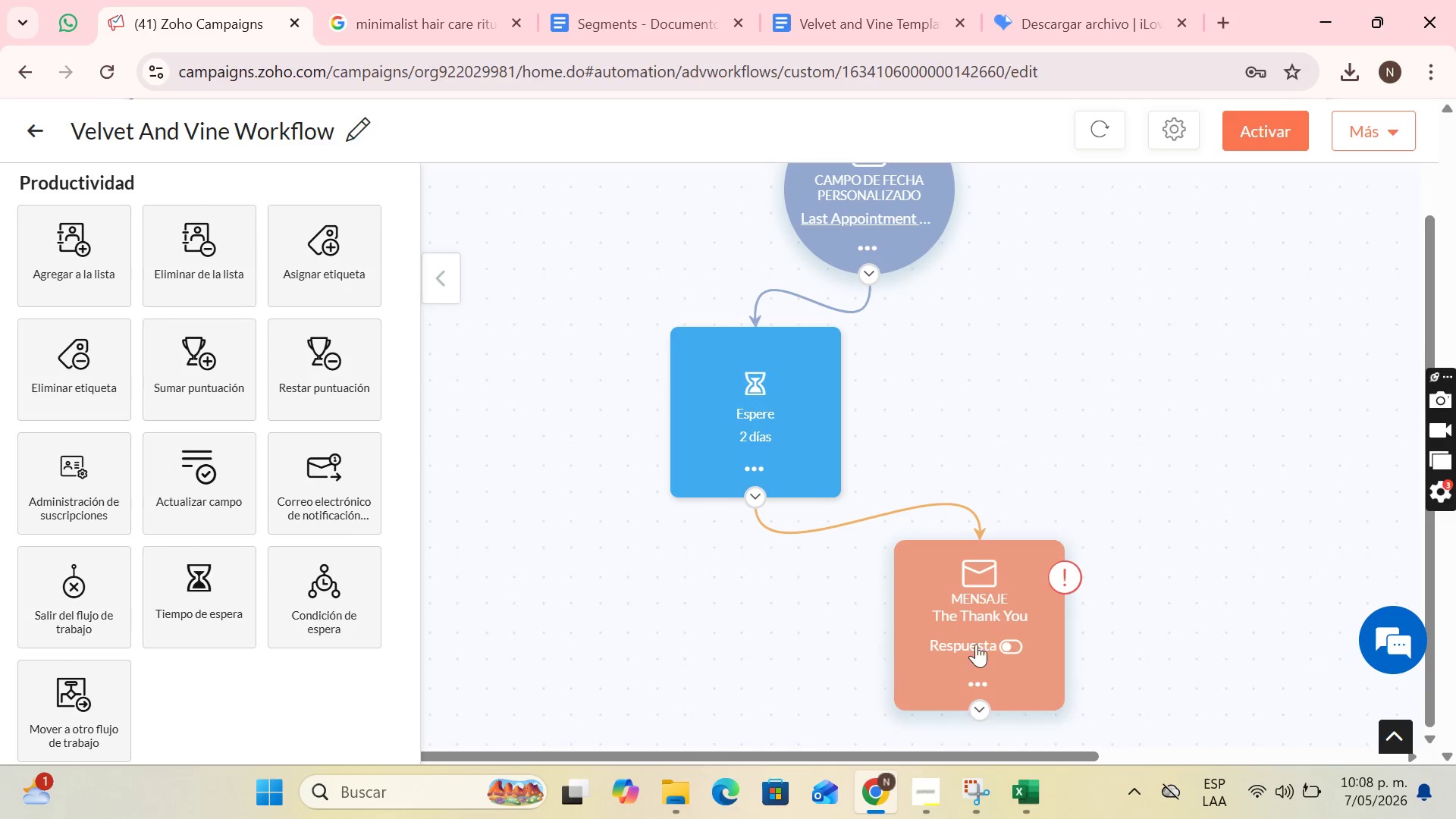 
scroll: coordinate [984, 635], scroll_direction: down, amount: 2.0
 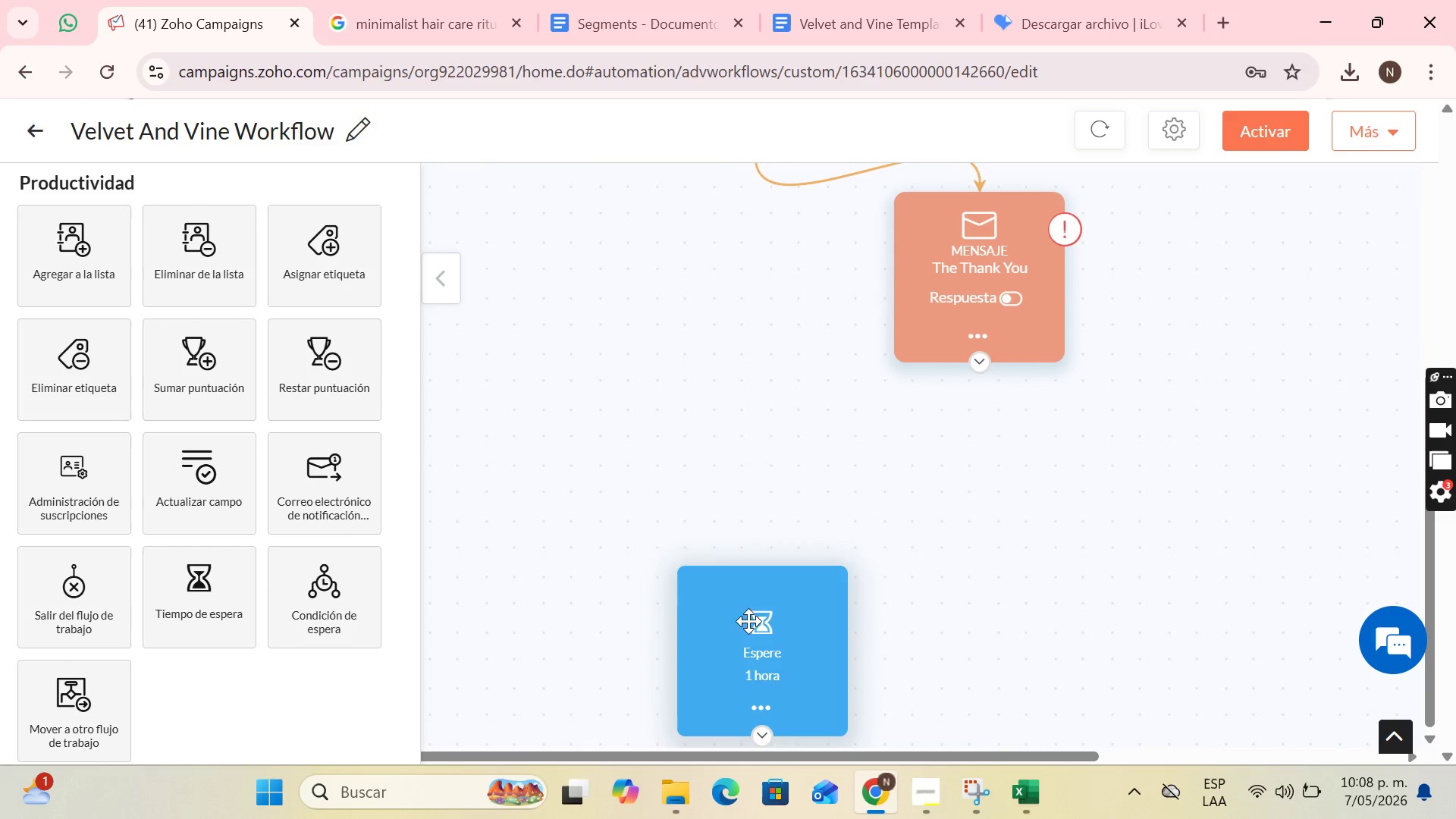 
left_click_drag(start_coordinate=[731, 628], to_coordinate=[733, 583])
 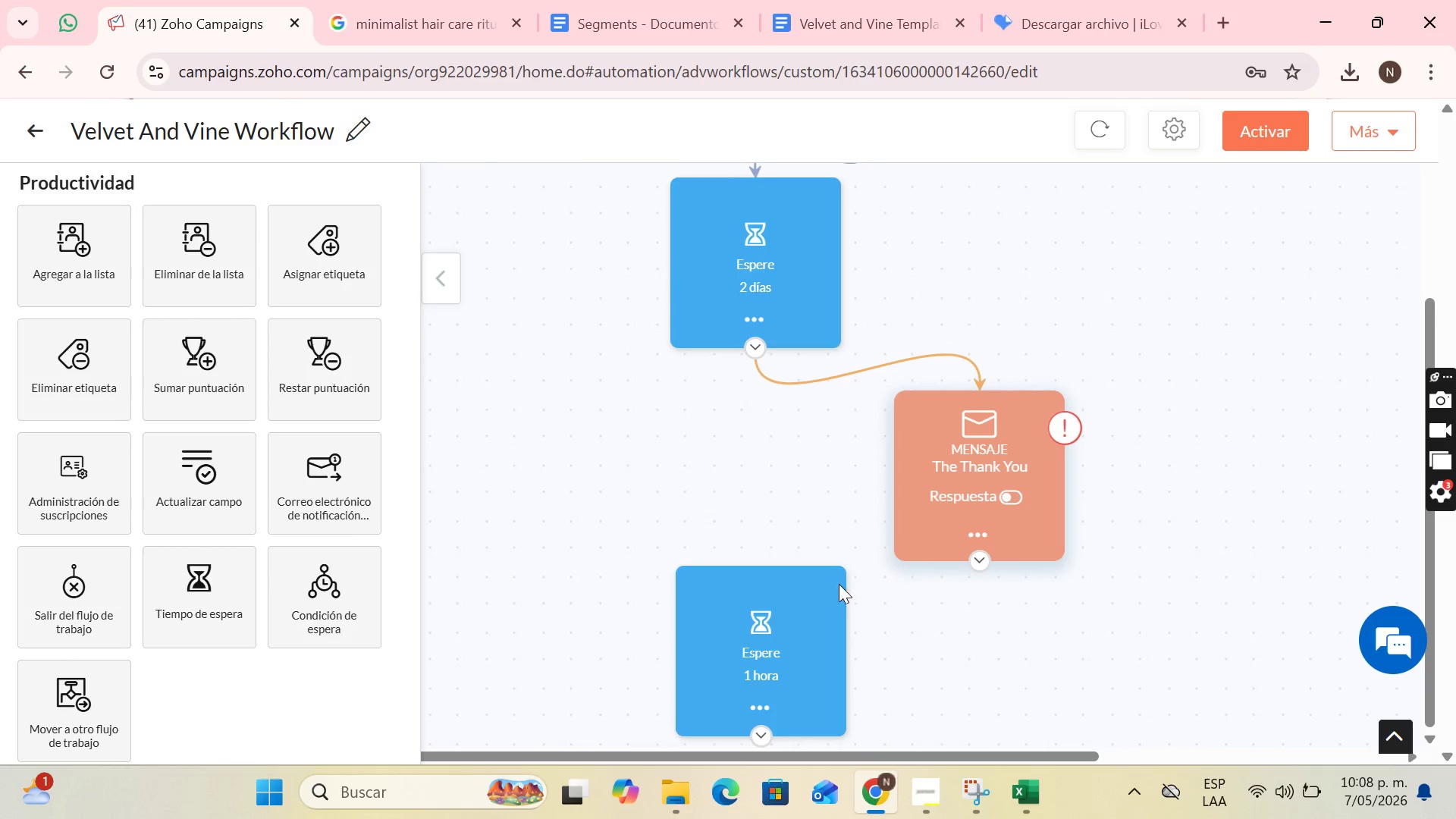 
left_click_drag(start_coordinate=[813, 608], to_coordinate=[777, 639])
 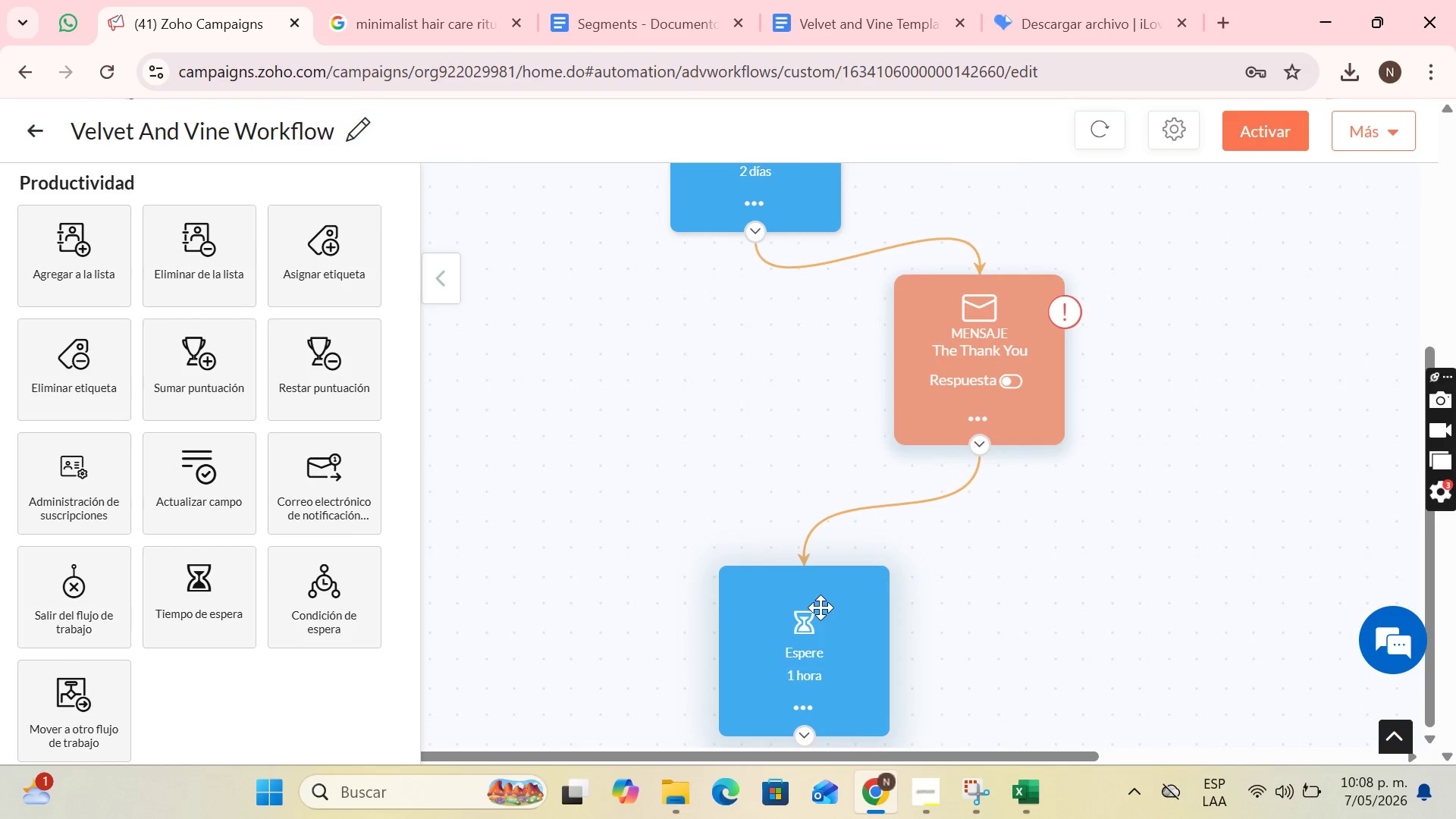 
left_click_drag(start_coordinate=[810, 613], to_coordinate=[781, 615])
 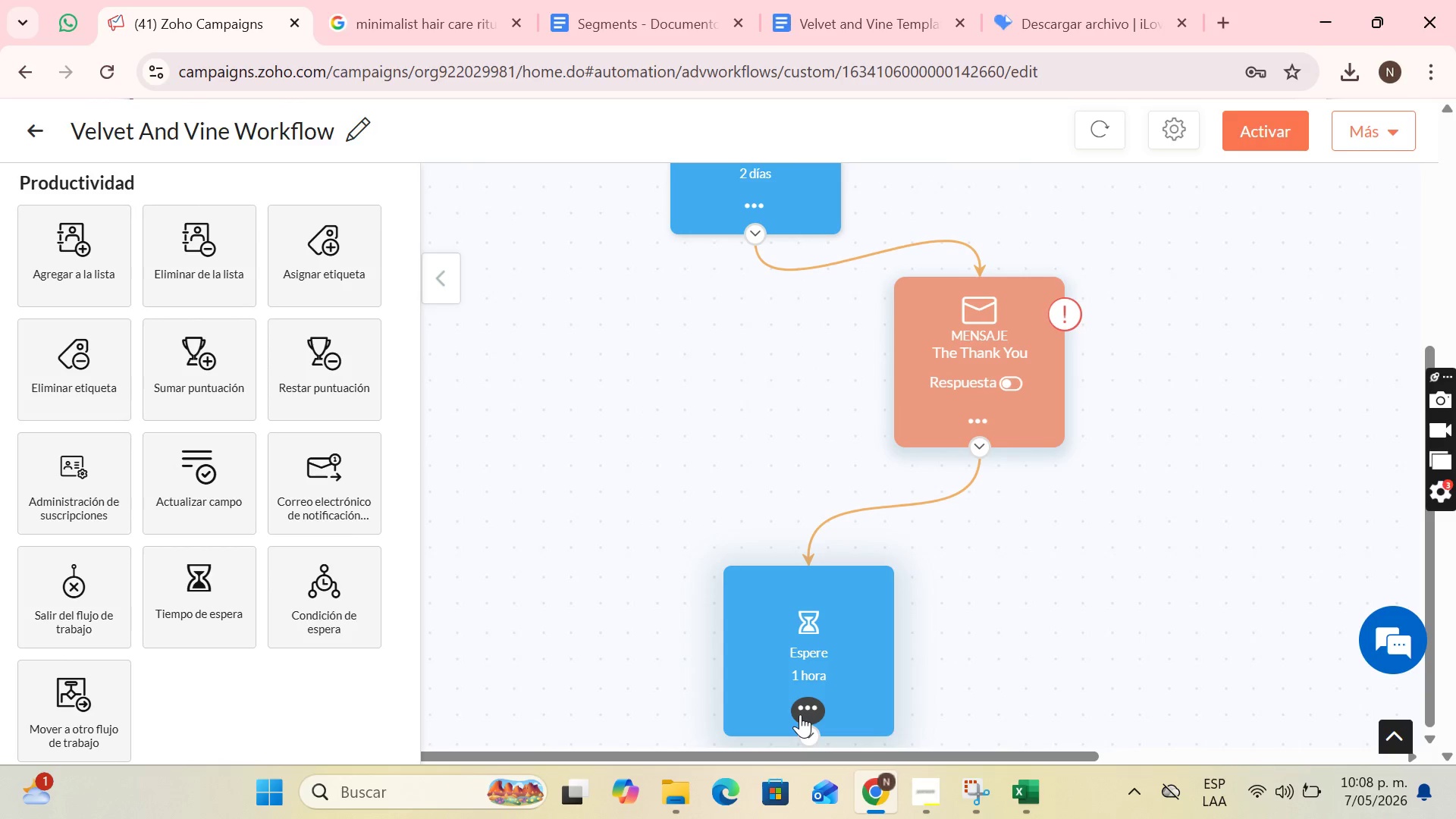 
left_click([800, 714])
 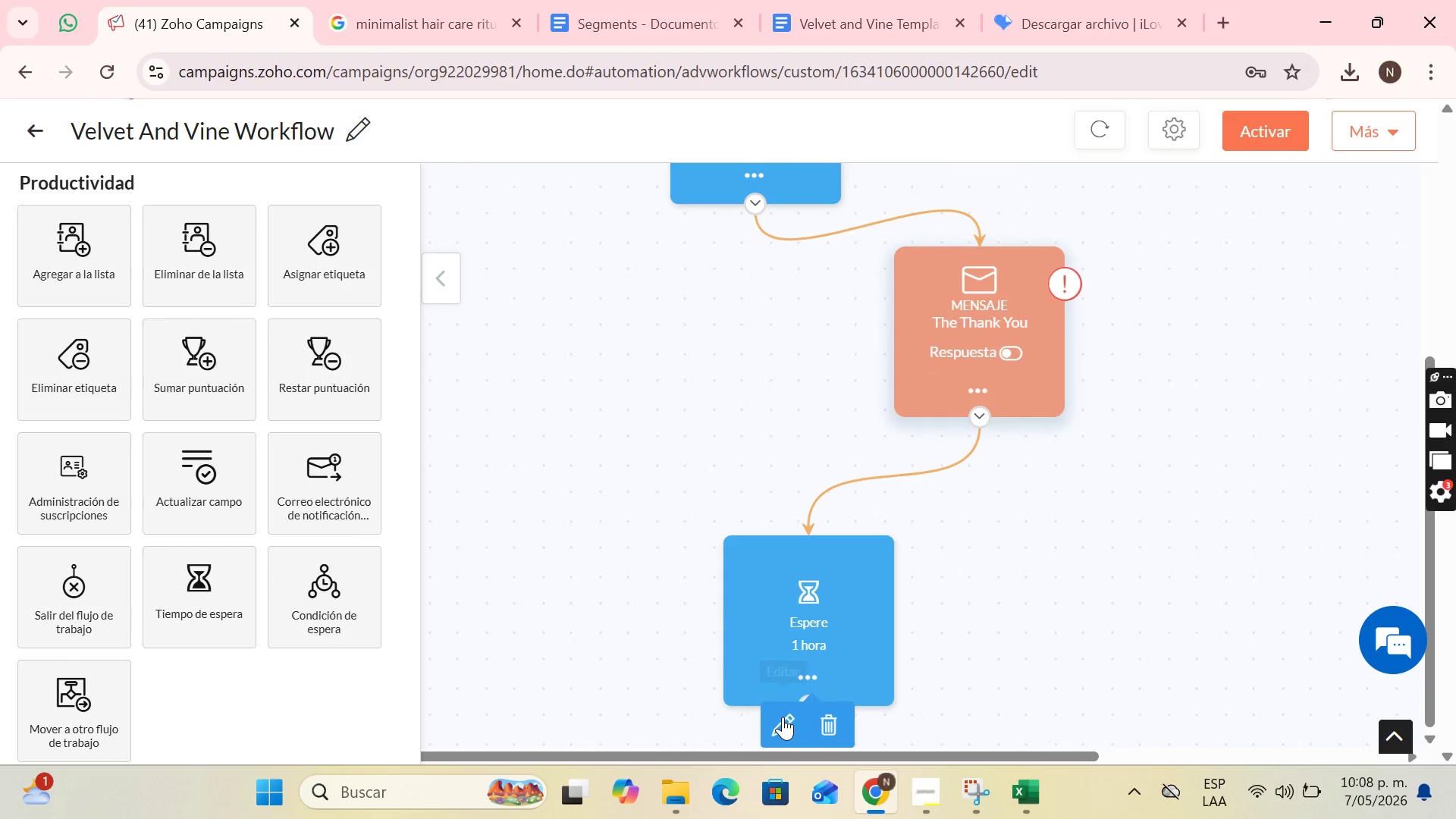 
left_click([783, 717])
 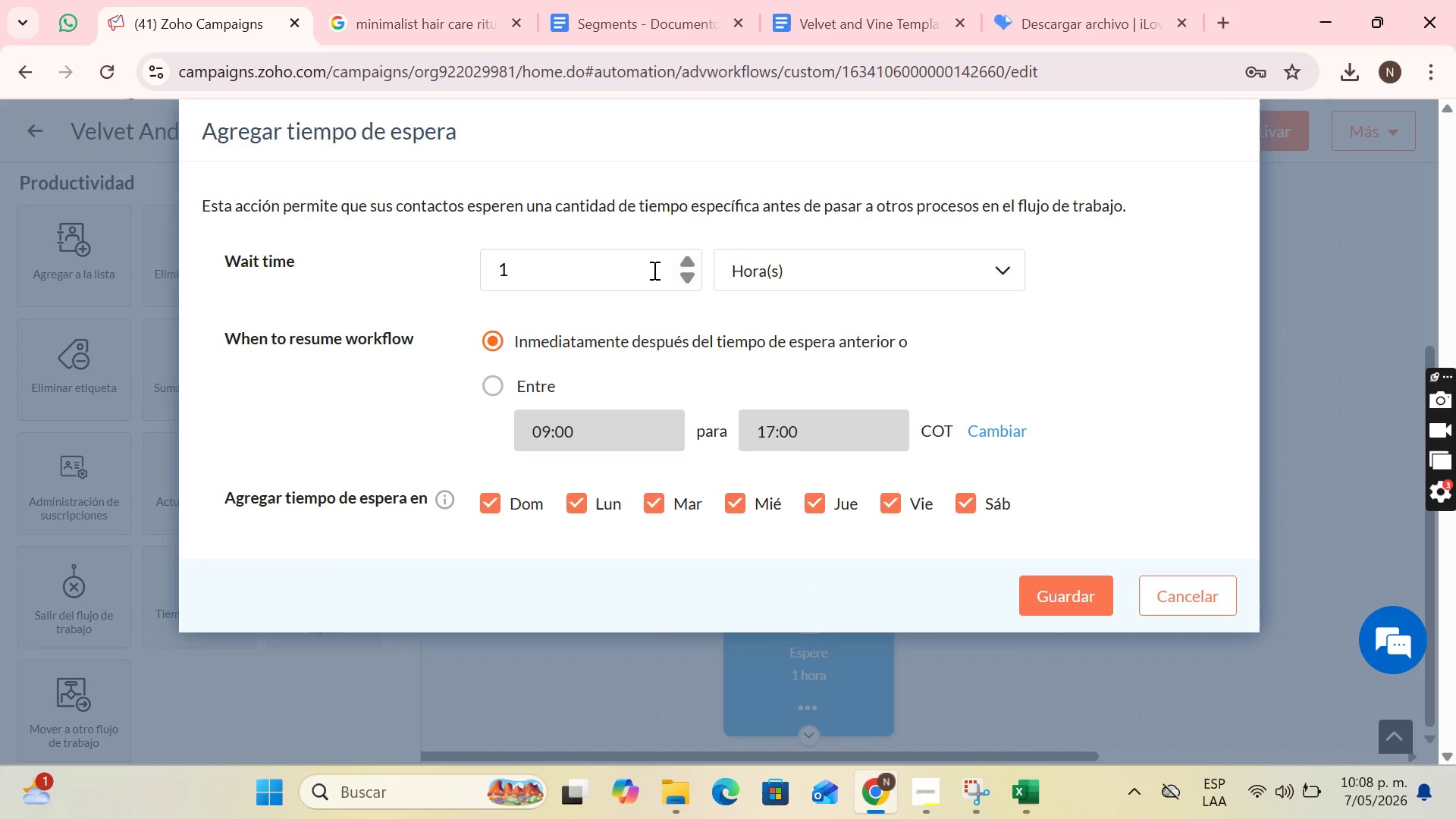 
left_click([601, 269])
 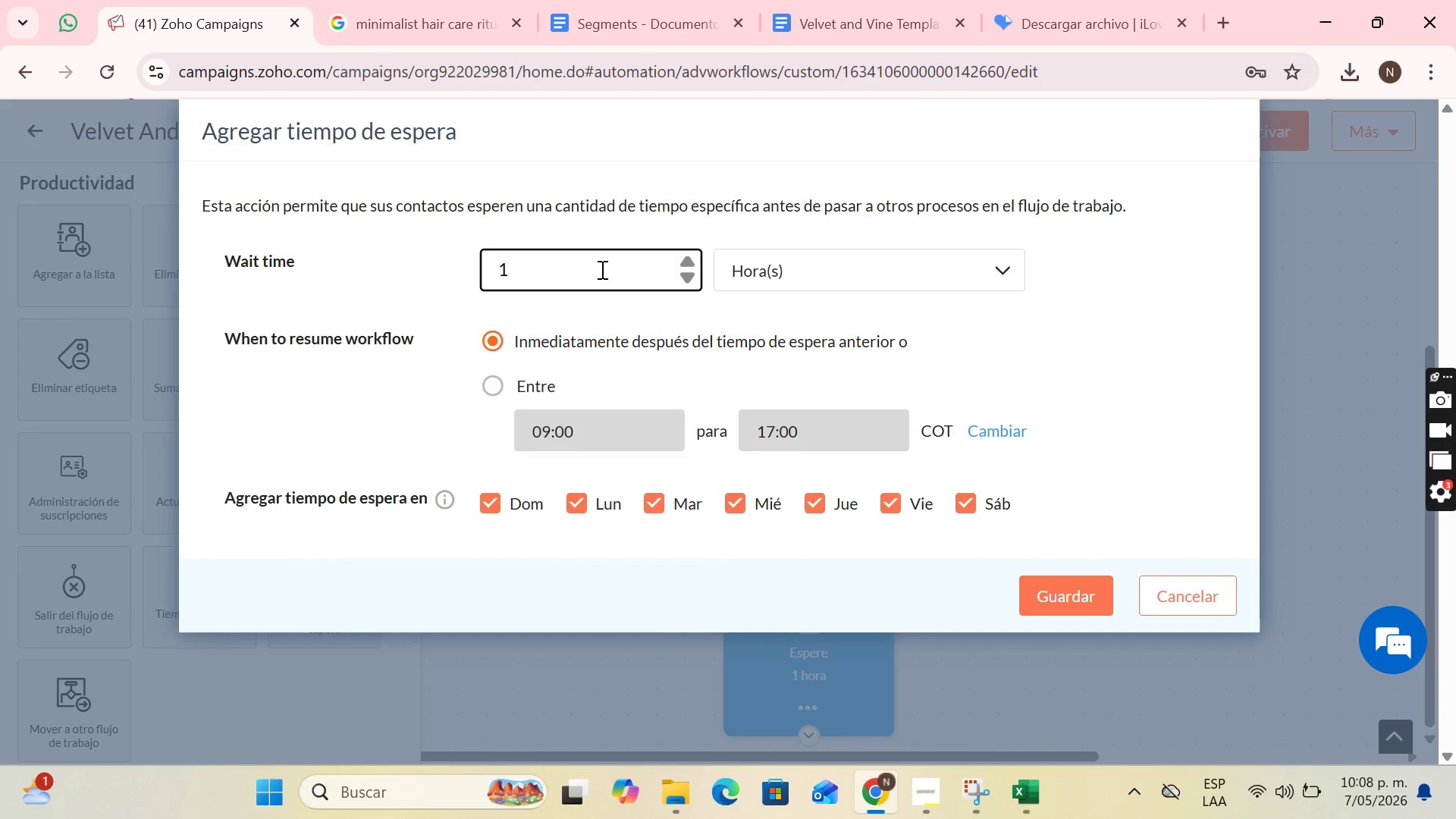 
key(2)
 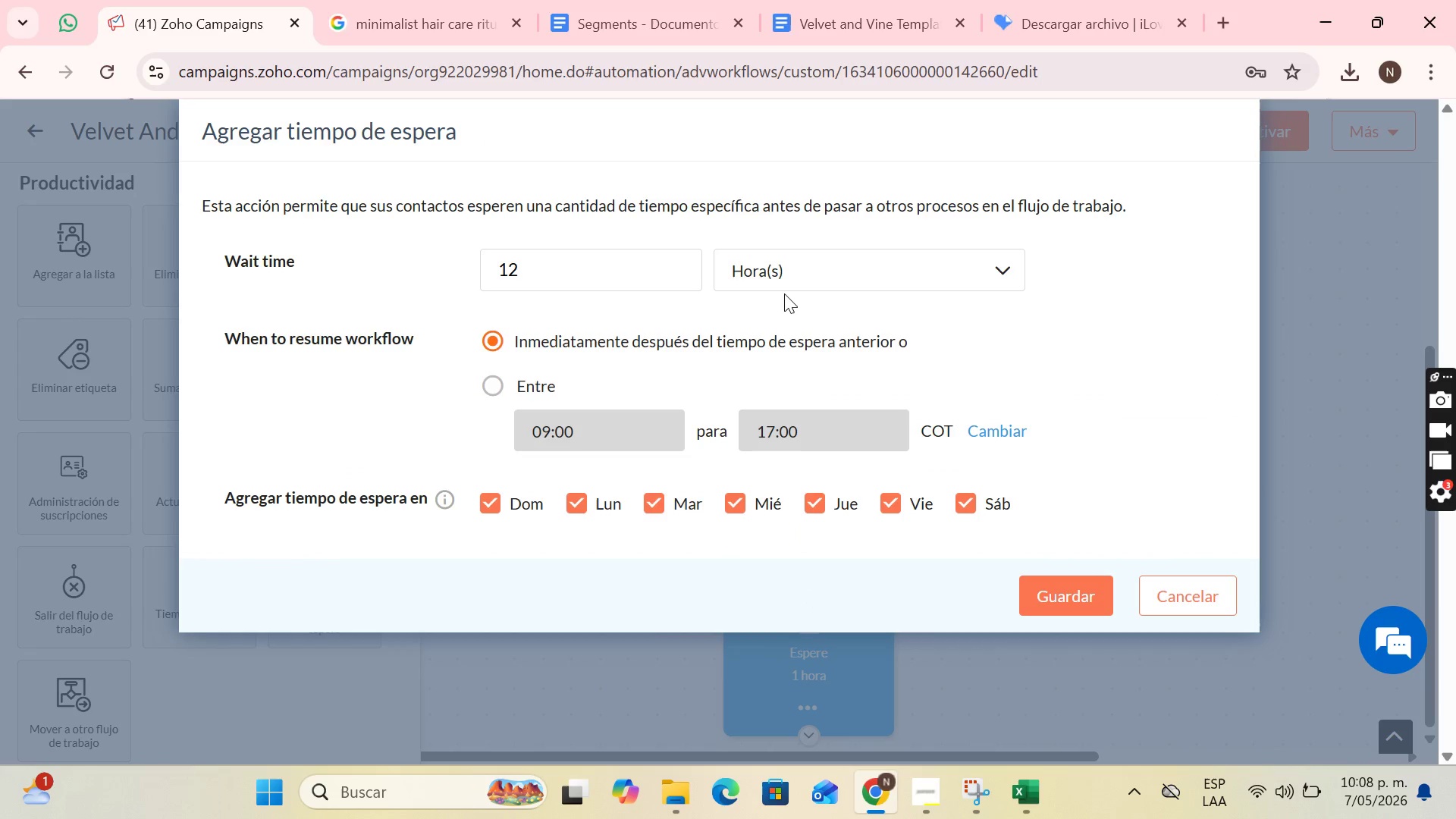 
double_click([793, 265])
 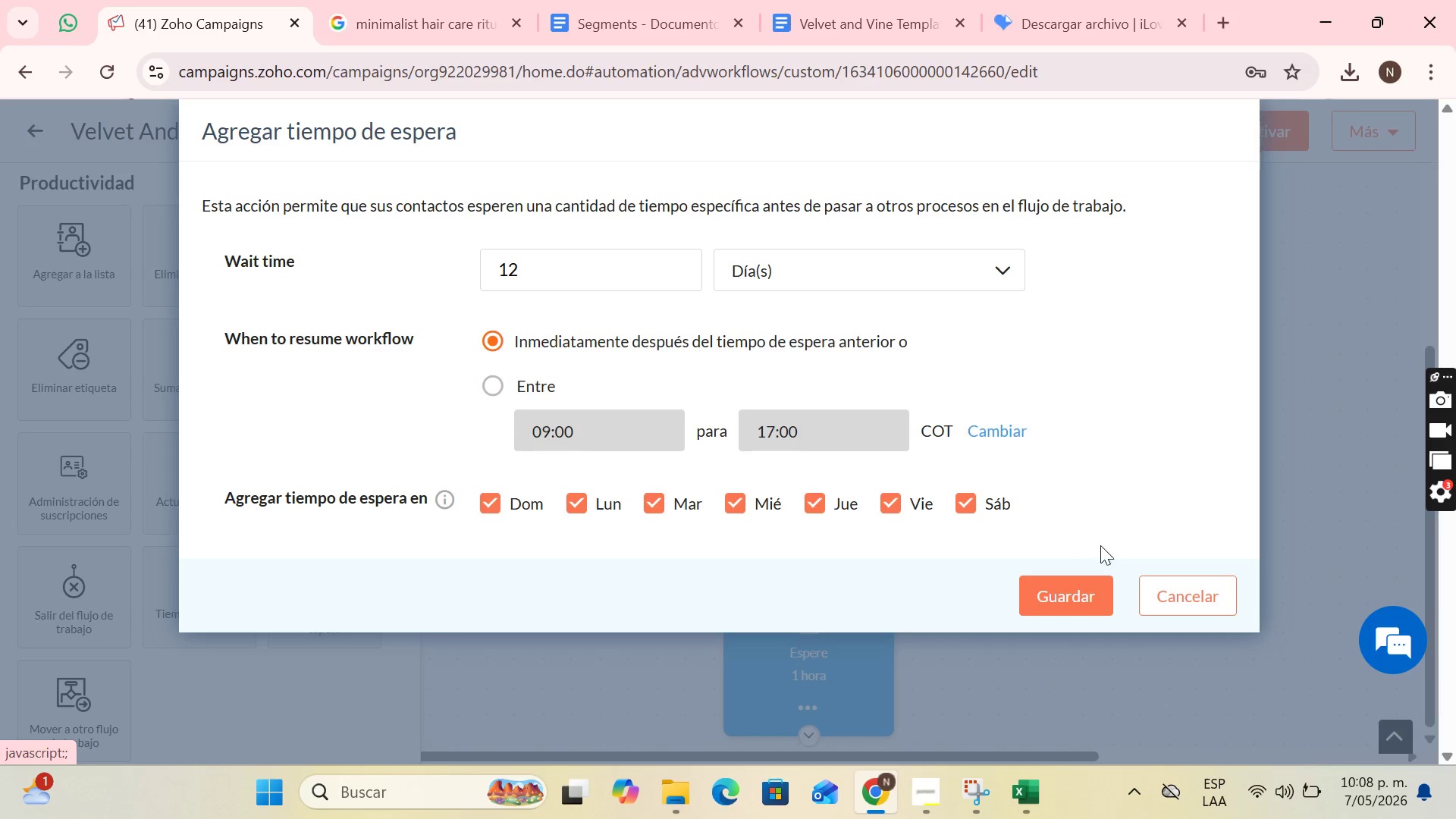 
left_click([1074, 595])
 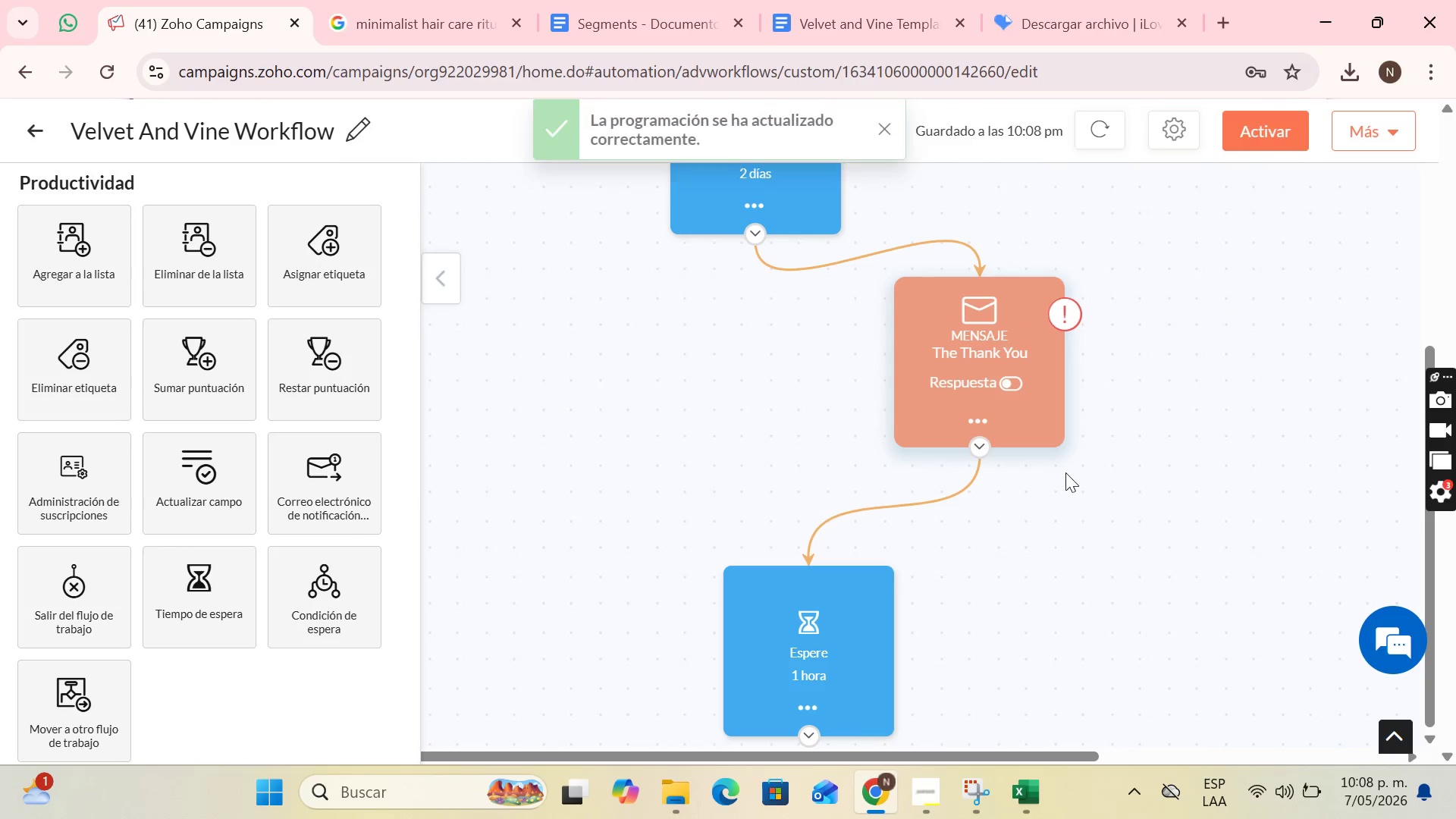 
scroll: coordinate [915, 410], scroll_direction: down, amount: 4.0
 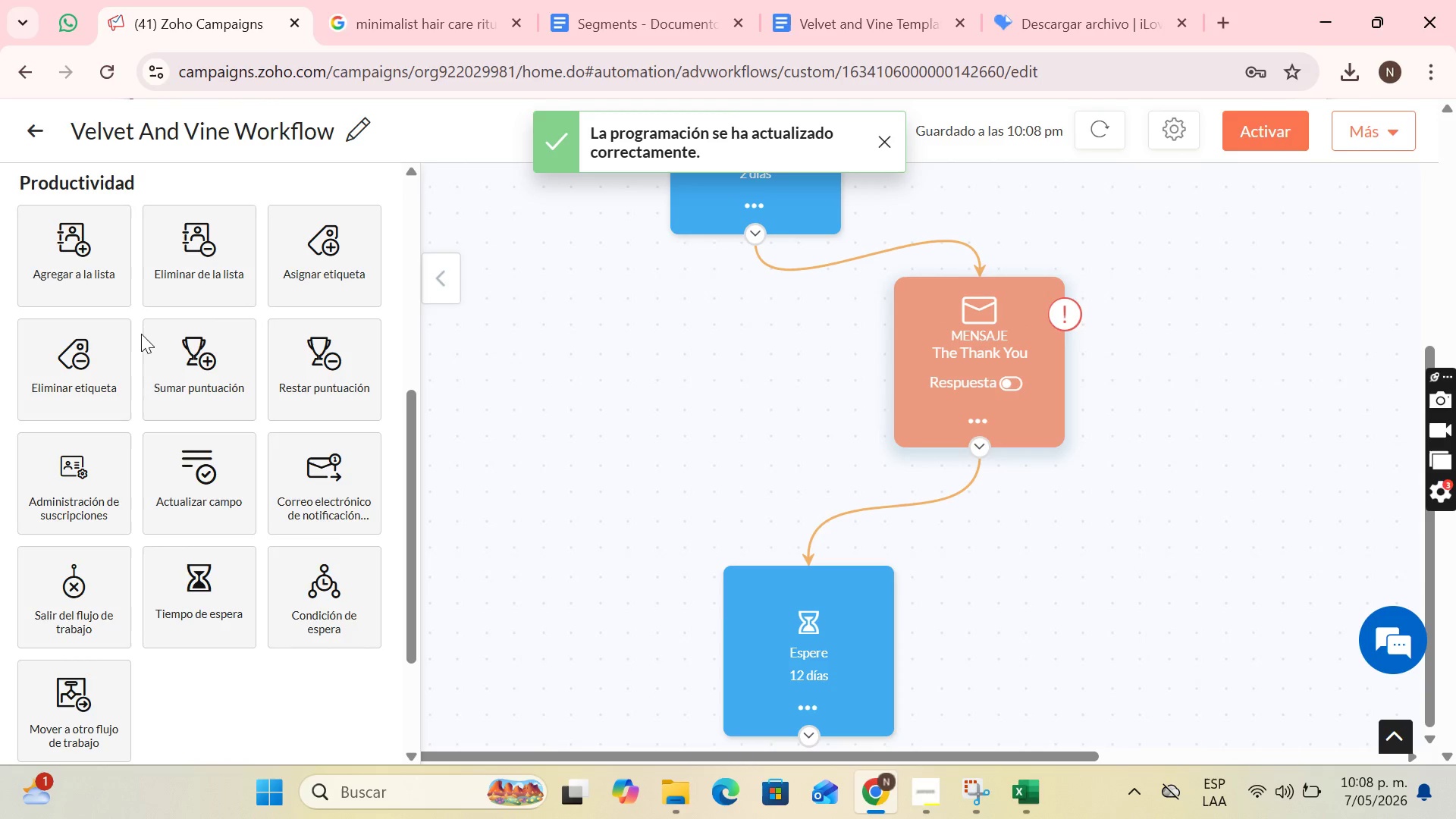 
scroll: coordinate [159, 373], scroll_direction: up, amount: 4.0
 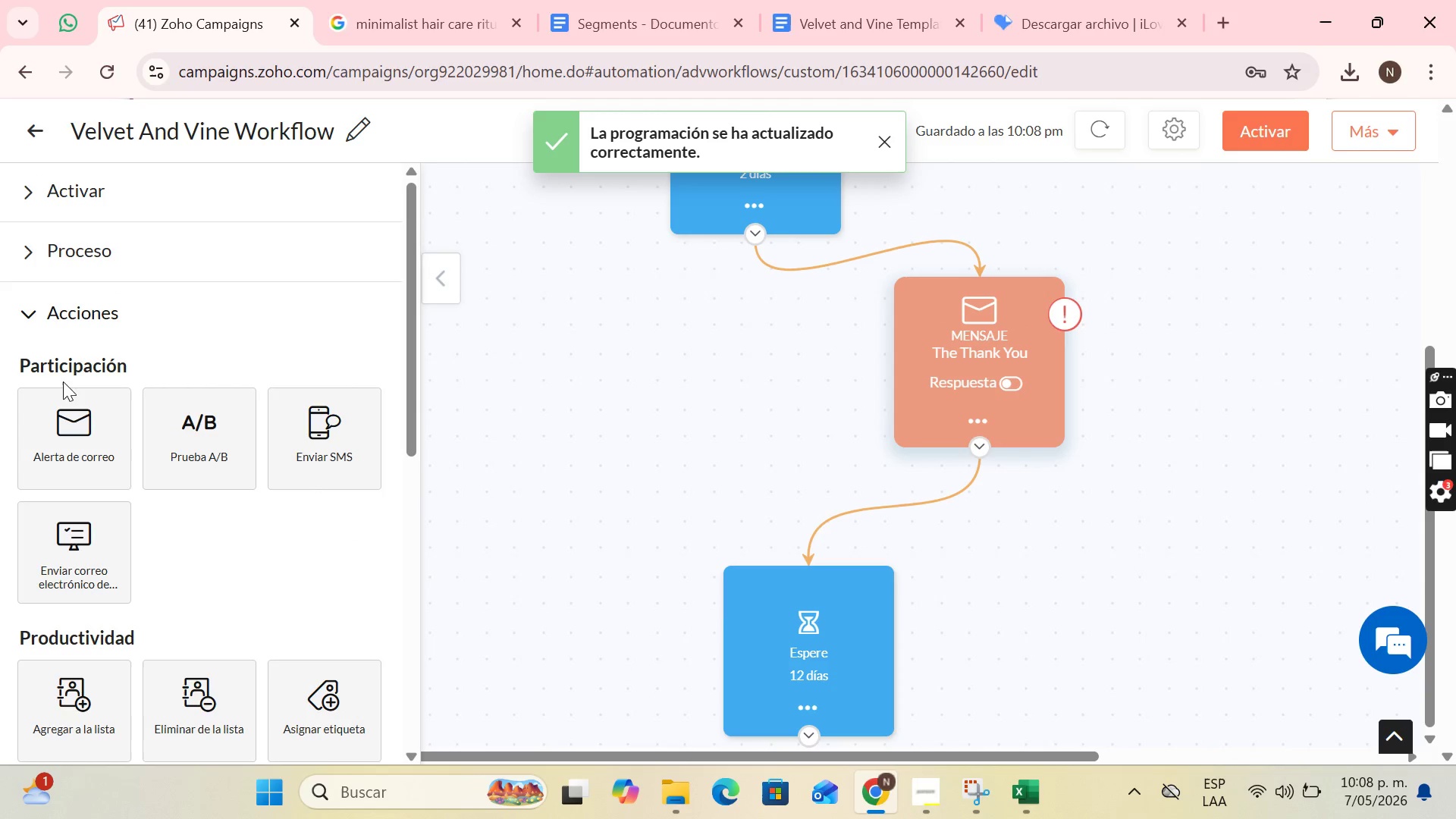 
left_click_drag(start_coordinate=[70, 403], to_coordinate=[1056, 742])
 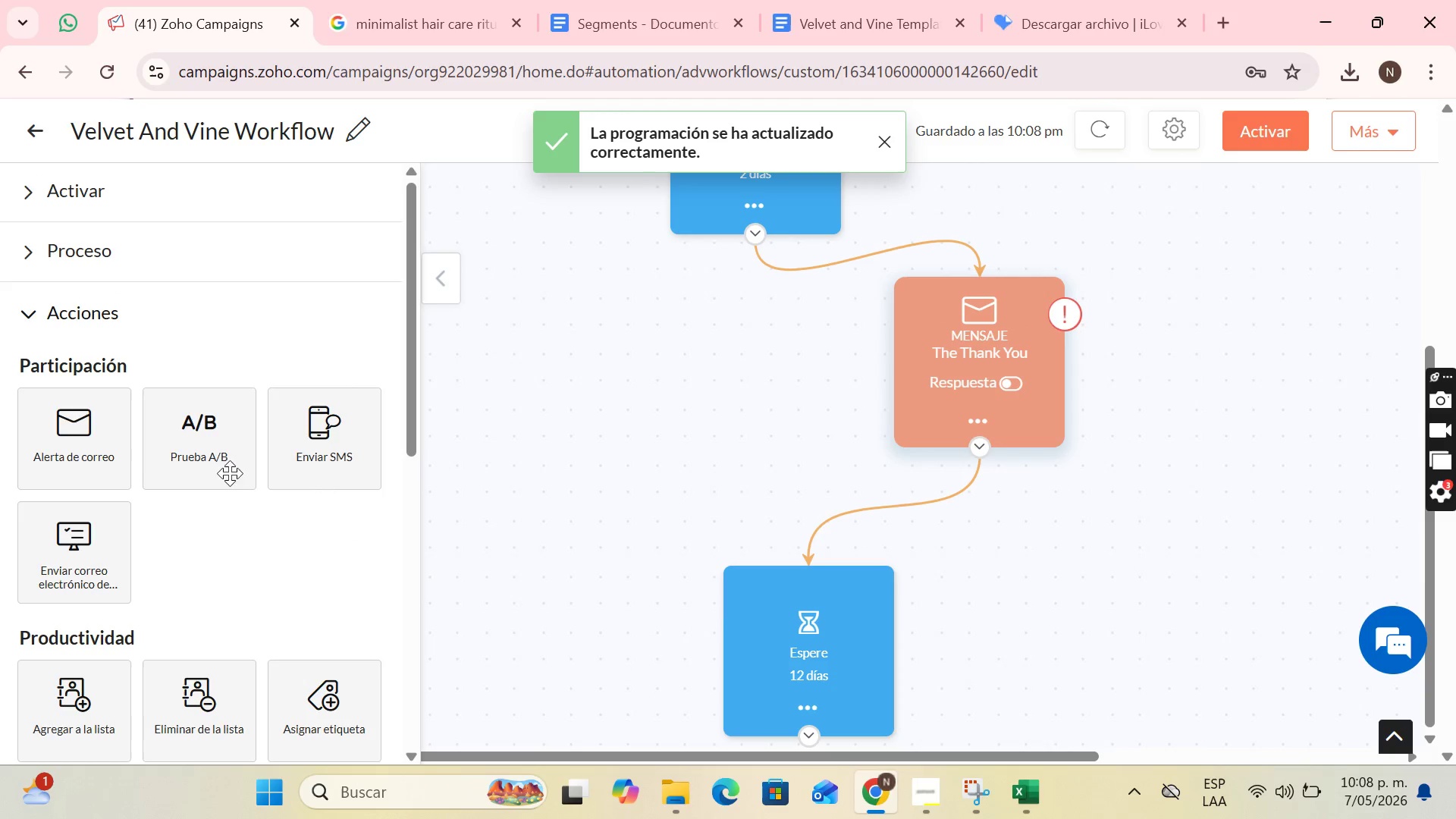 
left_click_drag(start_coordinate=[93, 450], to_coordinate=[1096, 676])
 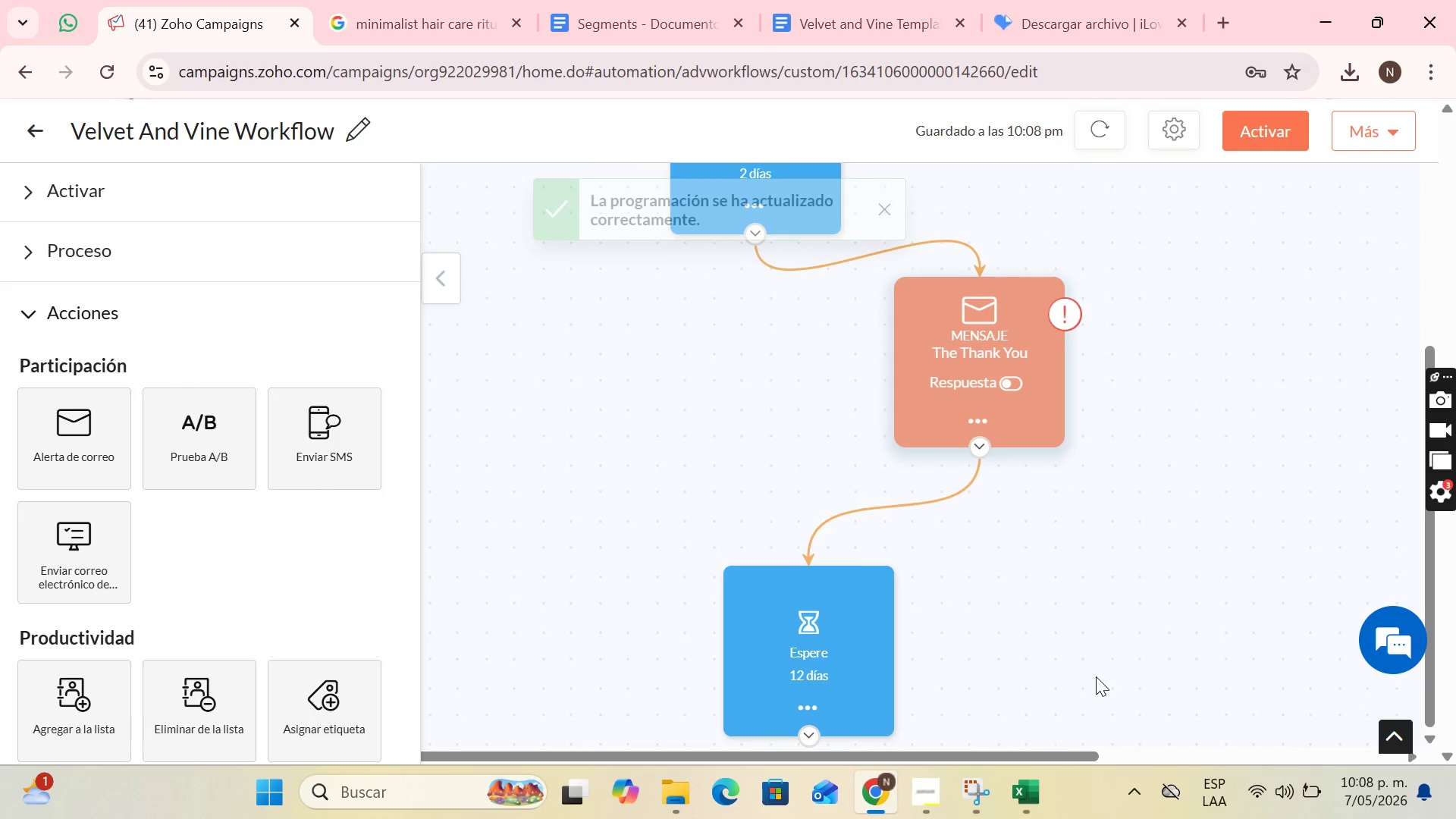 
scroll: coordinate [1096, 676], scroll_direction: down, amount: 1.0
 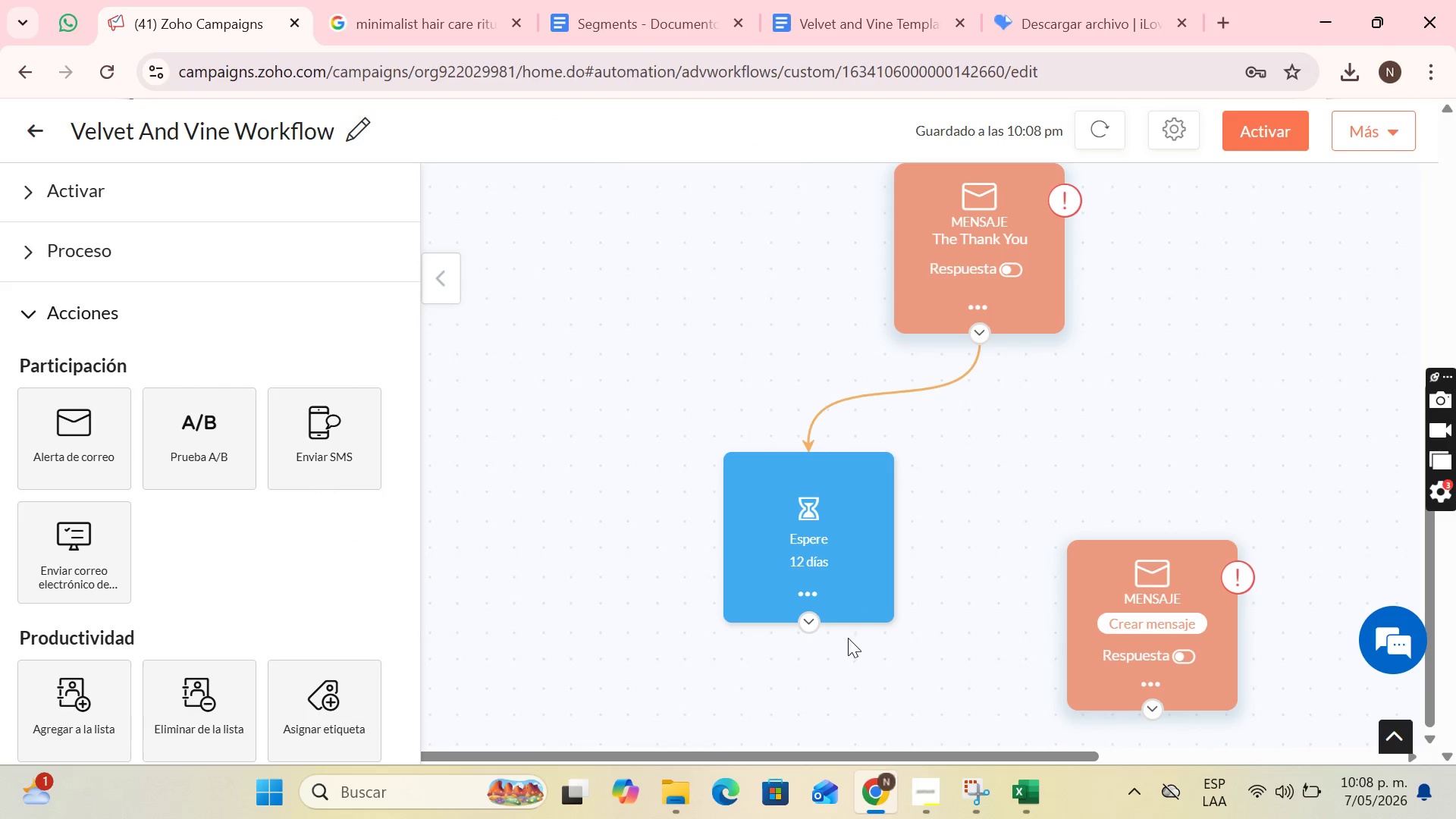 
left_click_drag(start_coordinate=[808, 629], to_coordinate=[1150, 538])
 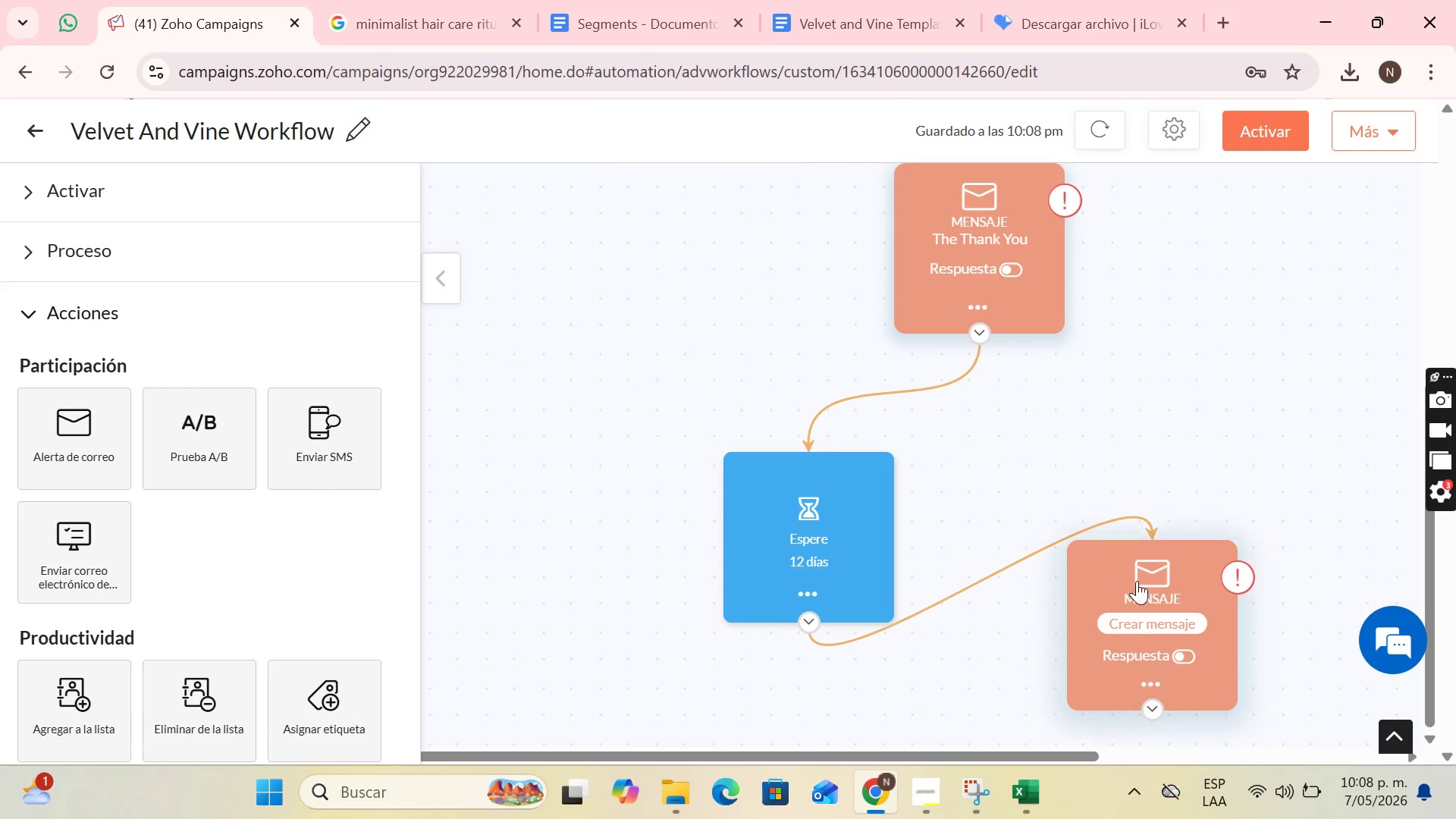 
left_click_drag(start_coordinate=[1133, 589], to_coordinate=[1046, 714])
 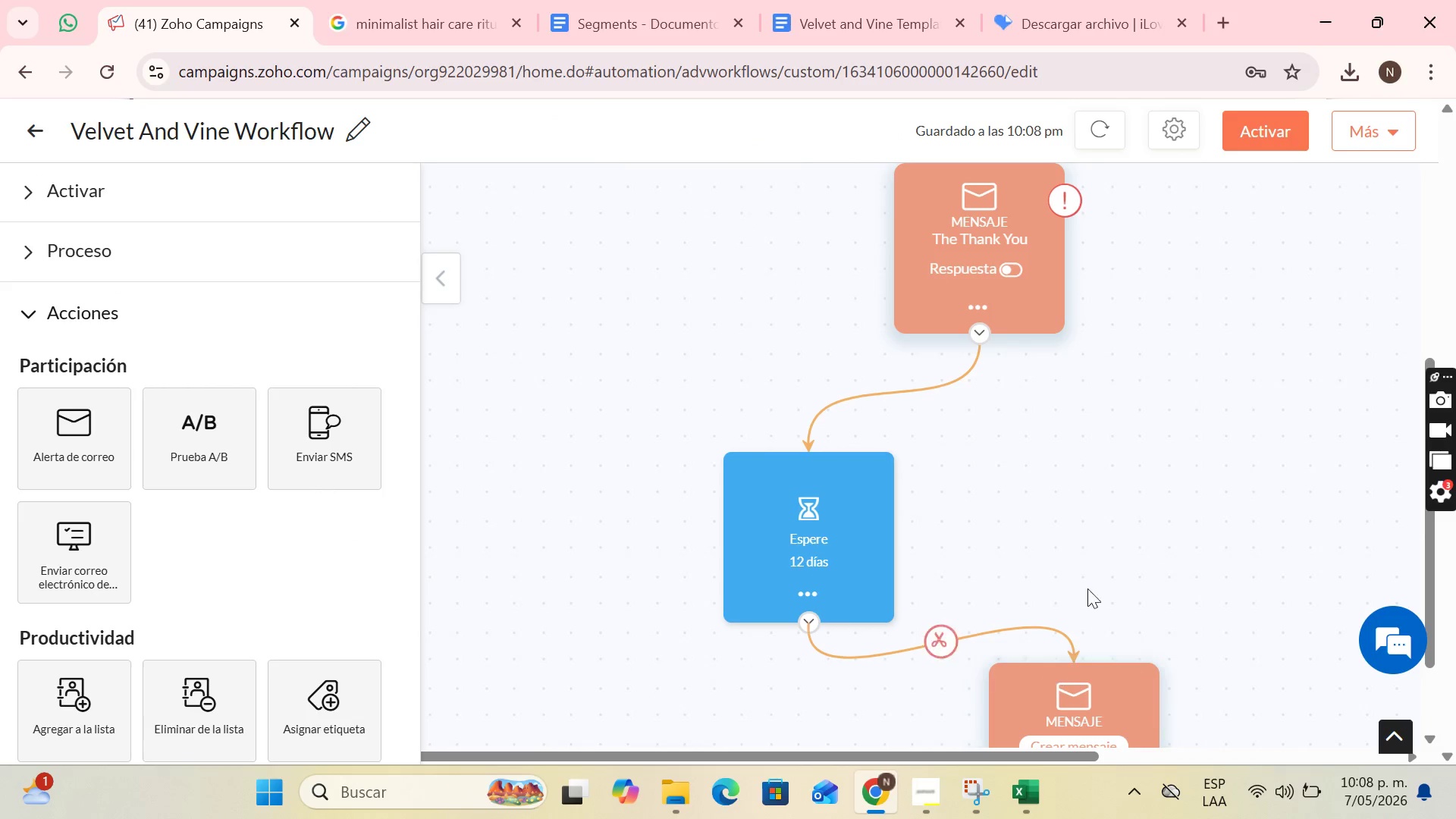 
scroll: coordinate [1103, 548], scroll_direction: down, amount: 3.0
 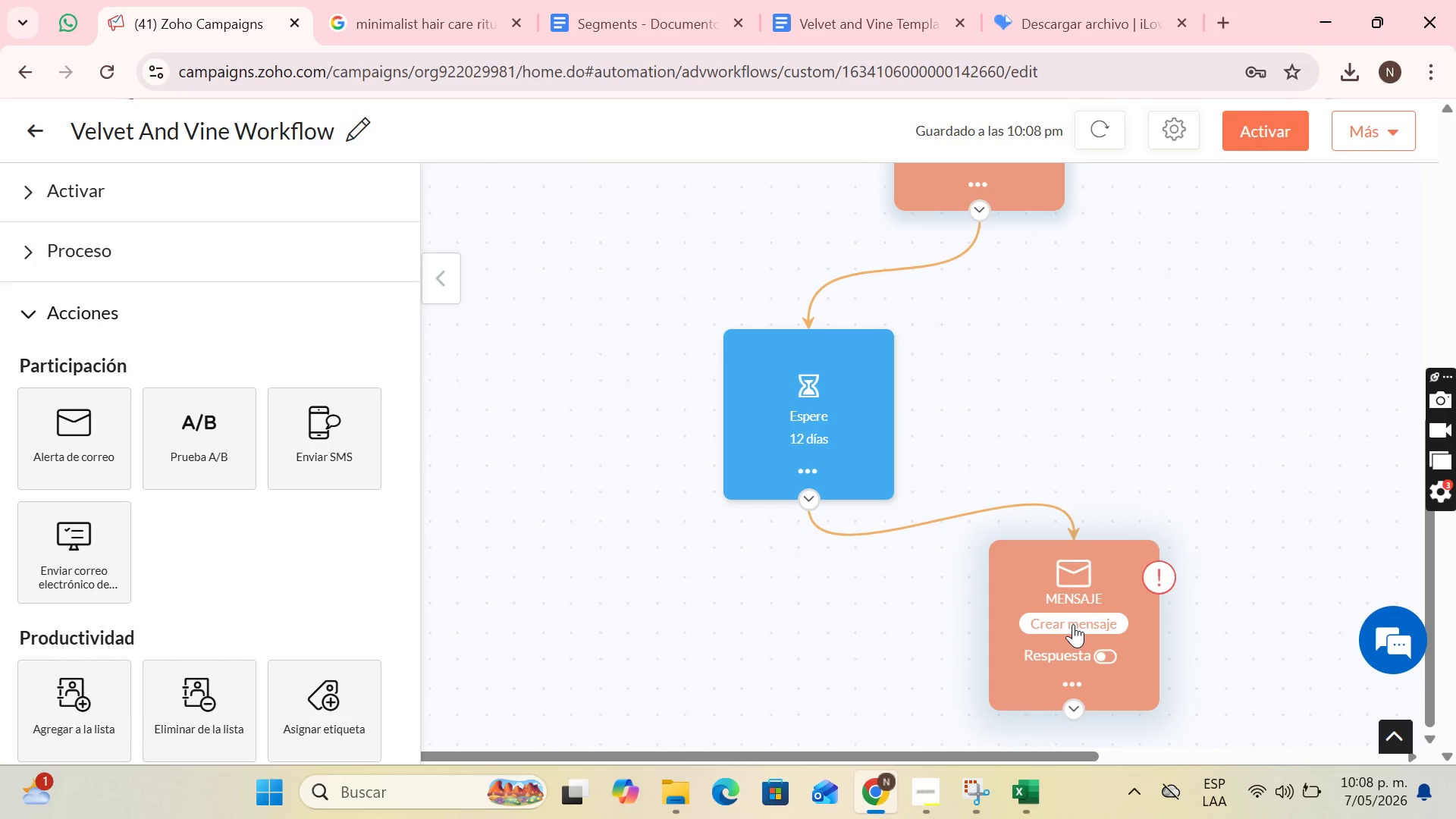 
left_click([1073, 624])
 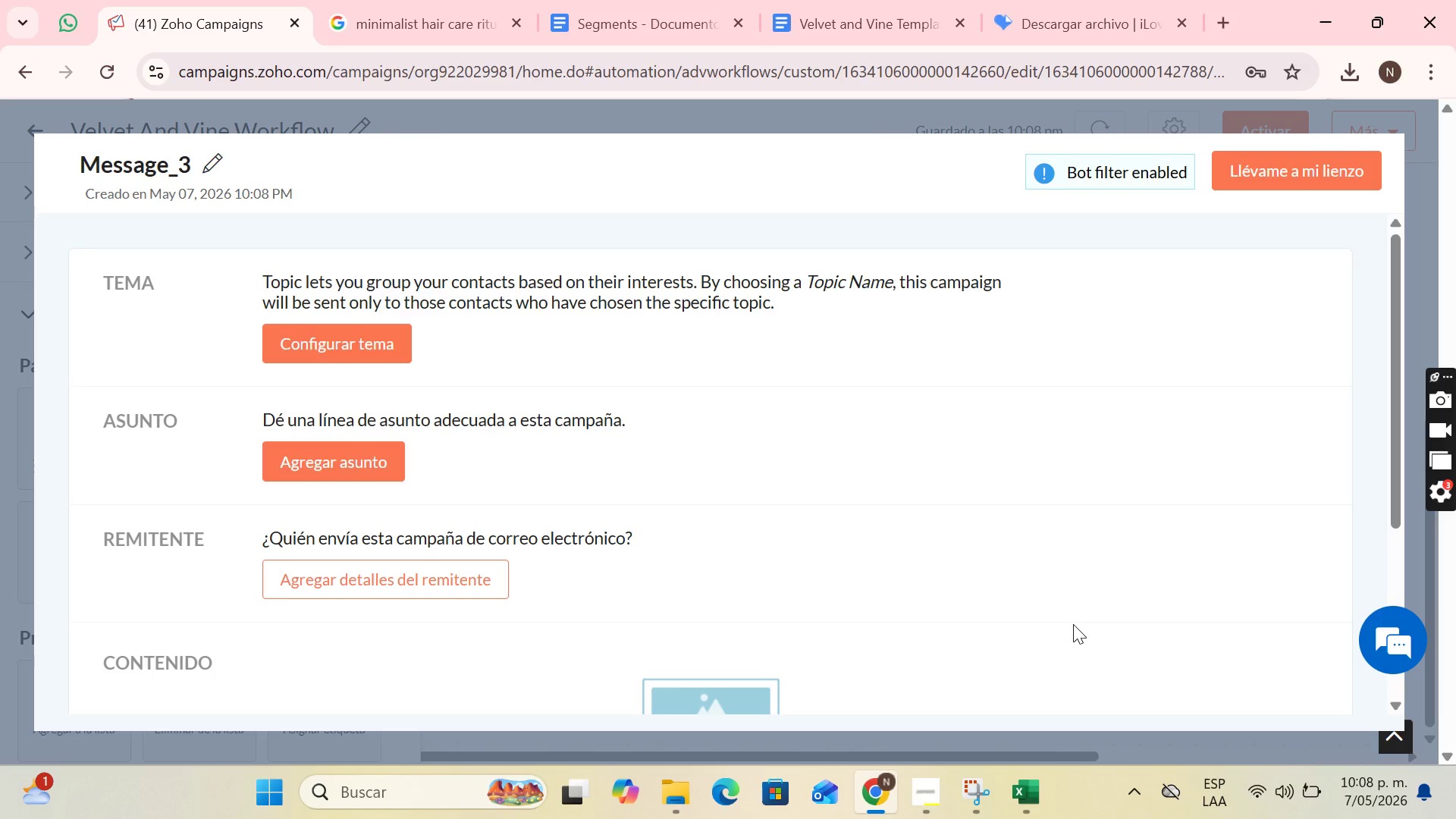 
wait(18.41)
 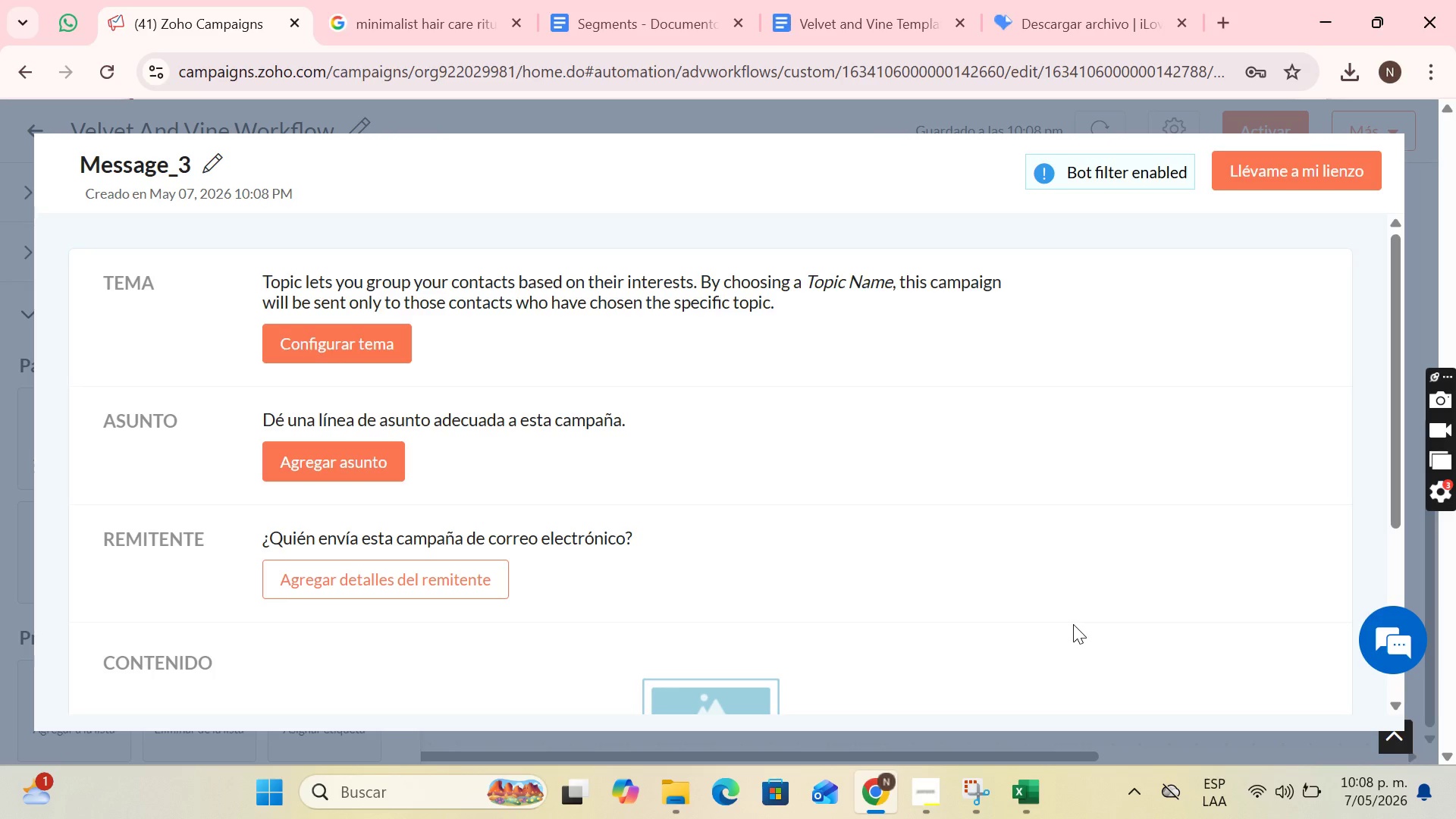 
left_click([207, 169])
 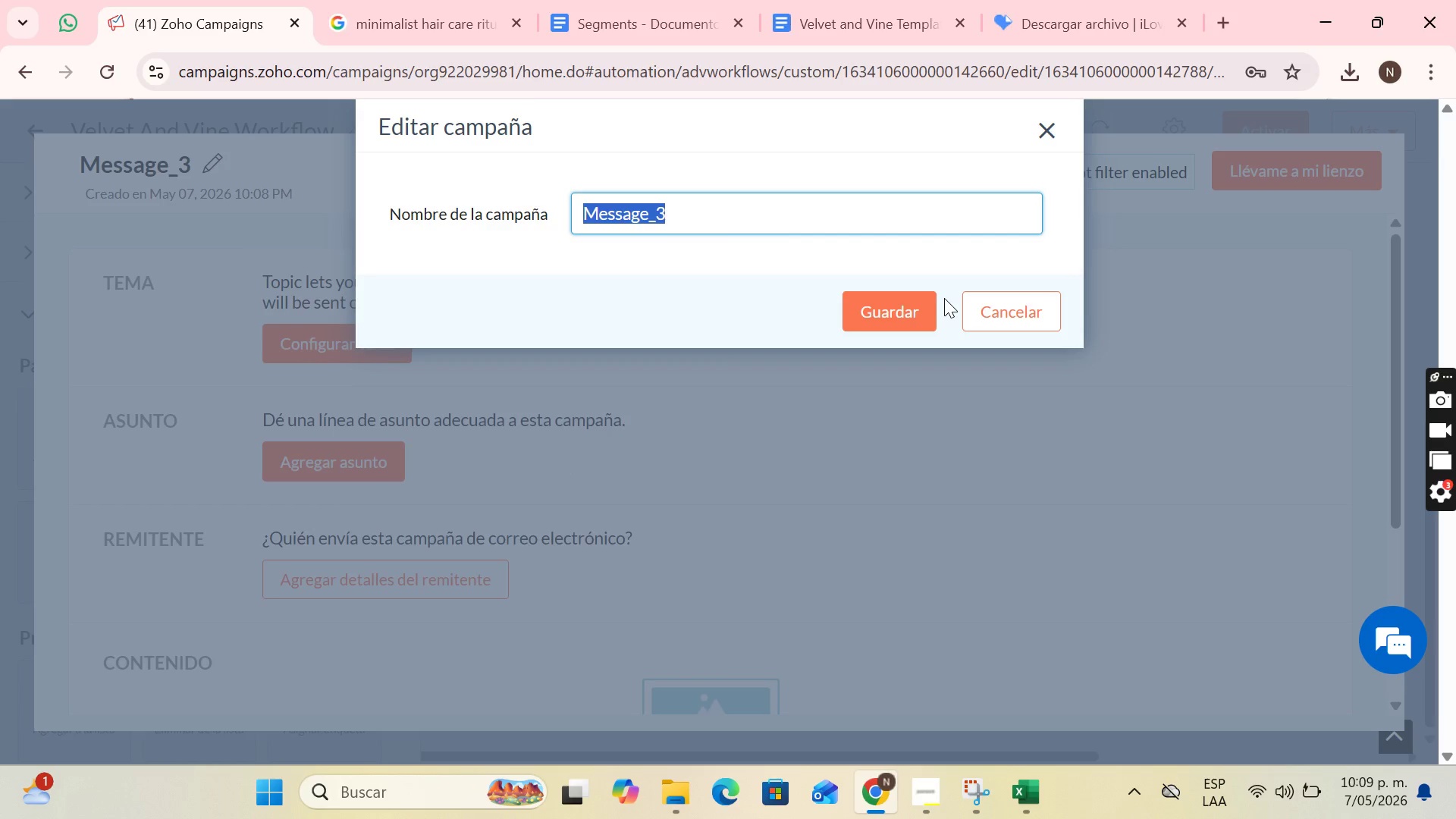 
key(Backspace)
 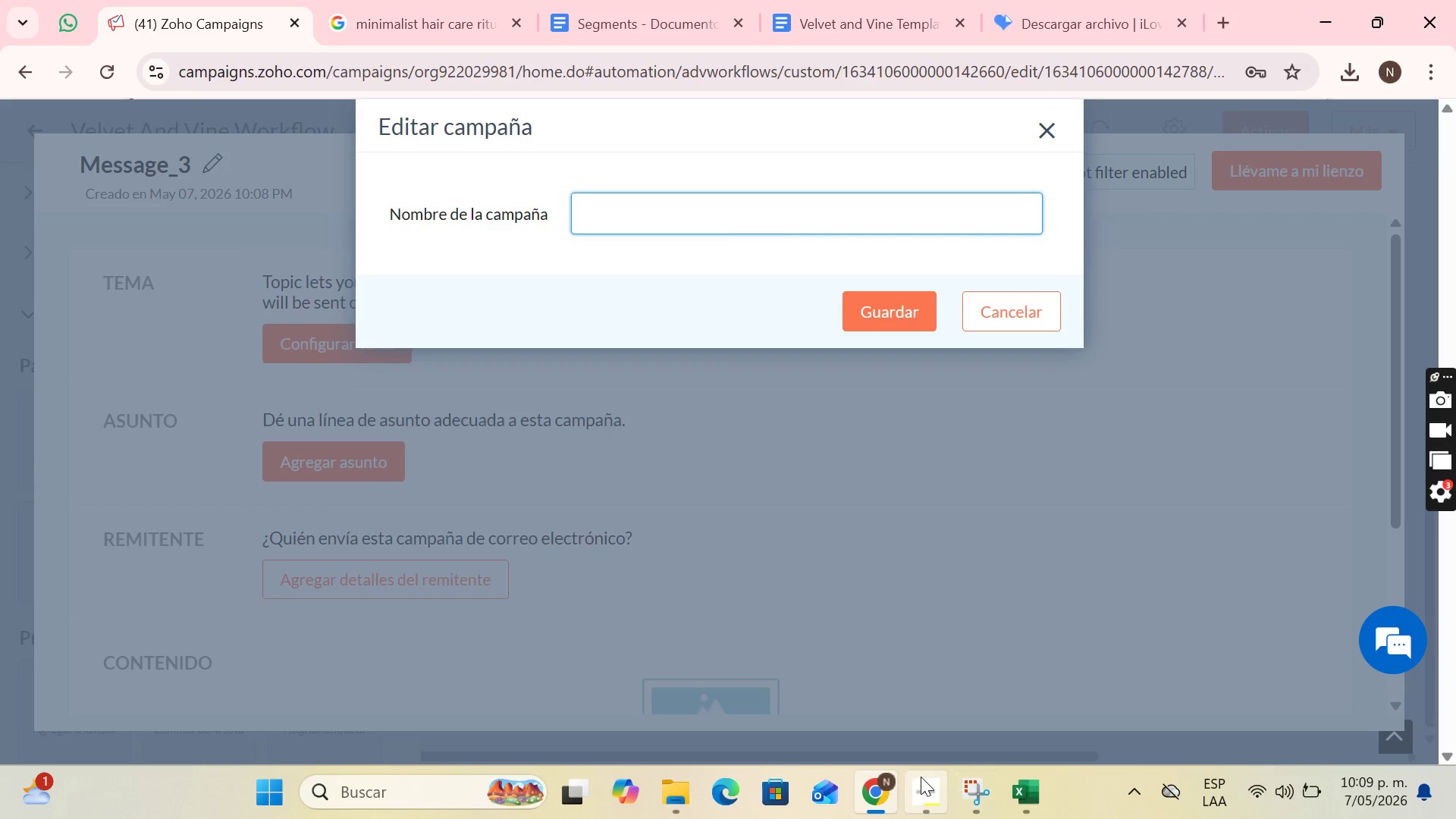 
left_click([921, 777])